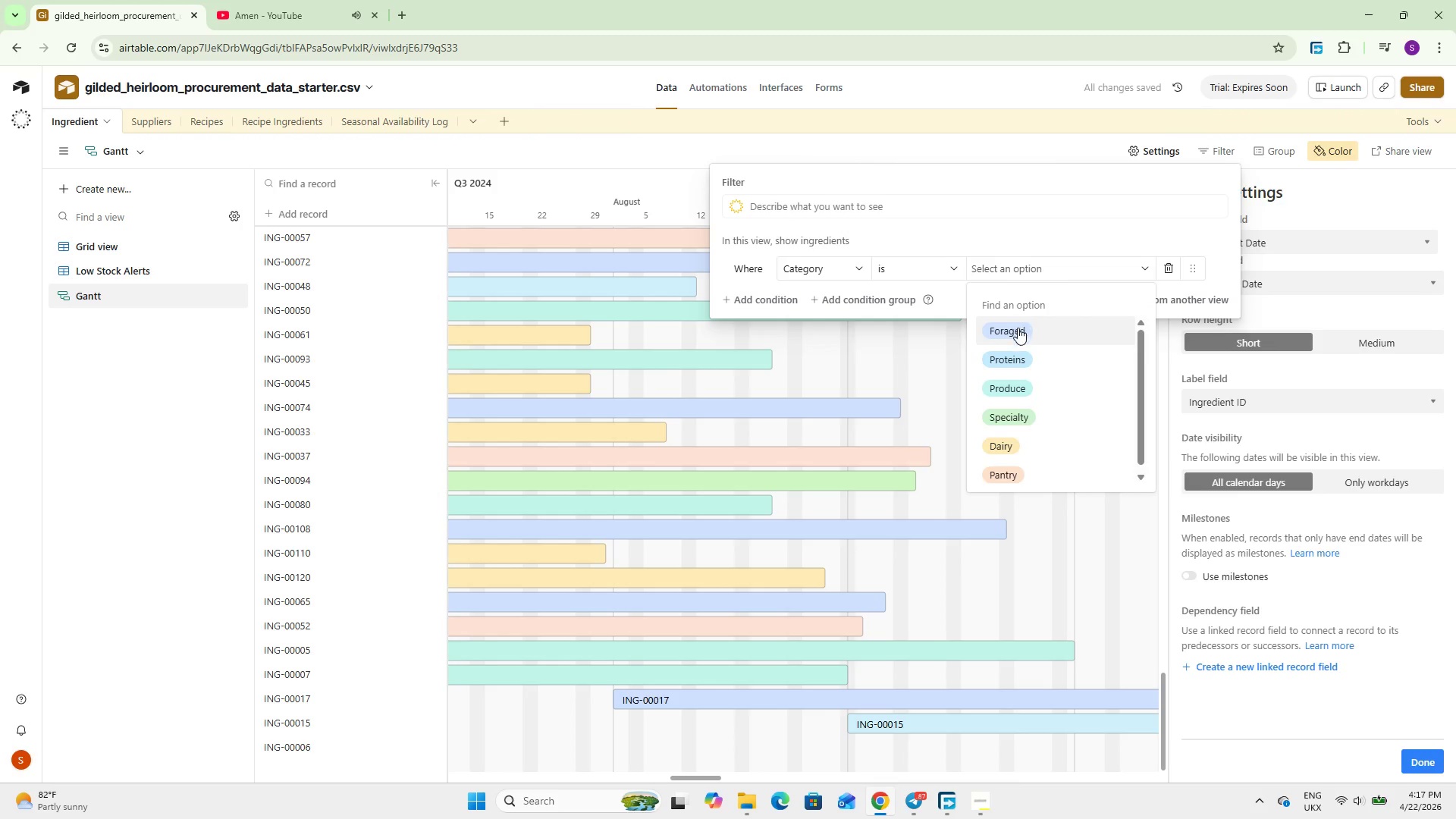 
left_click([1018, 328])
 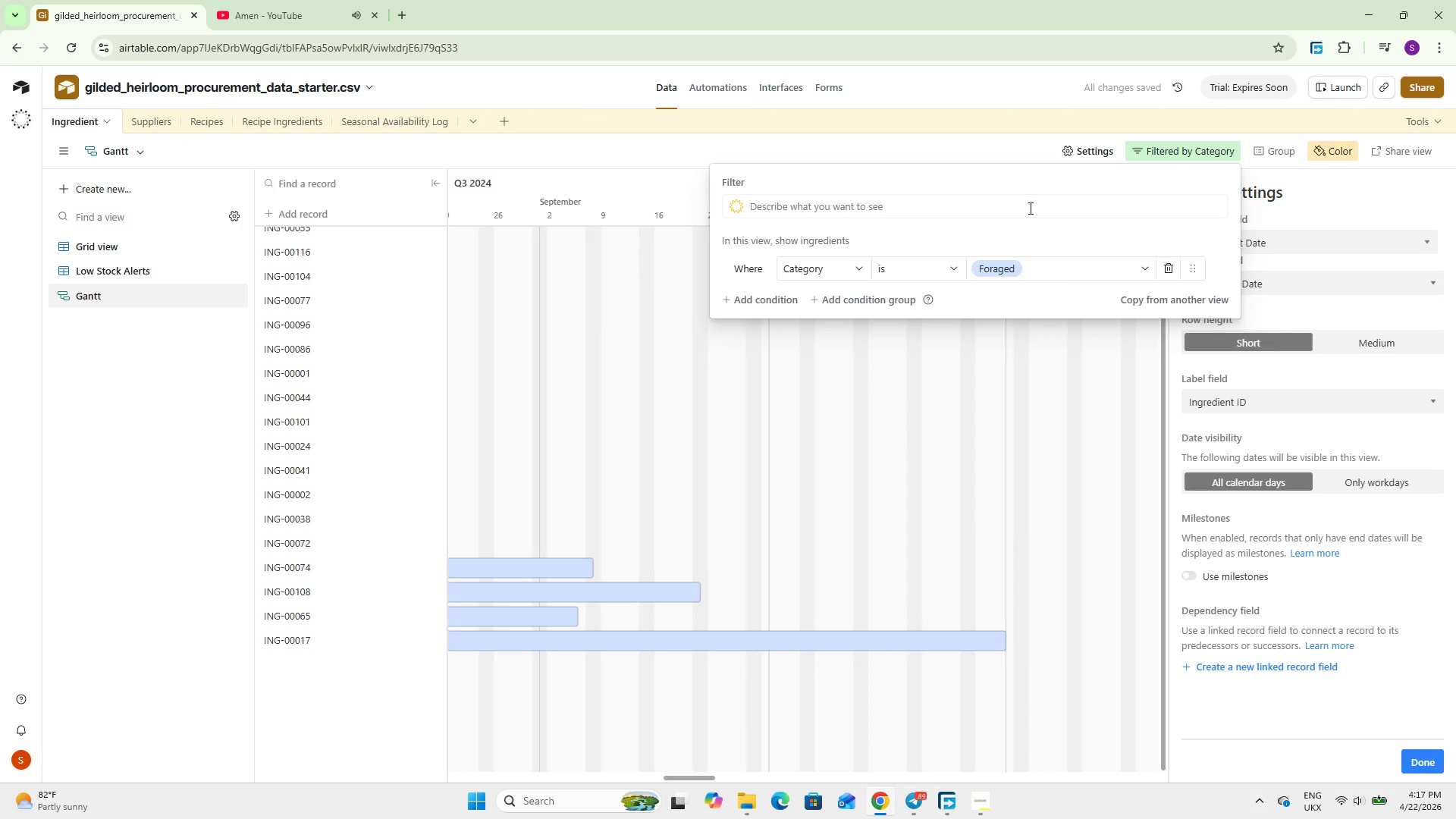 
left_click([1029, 208])
 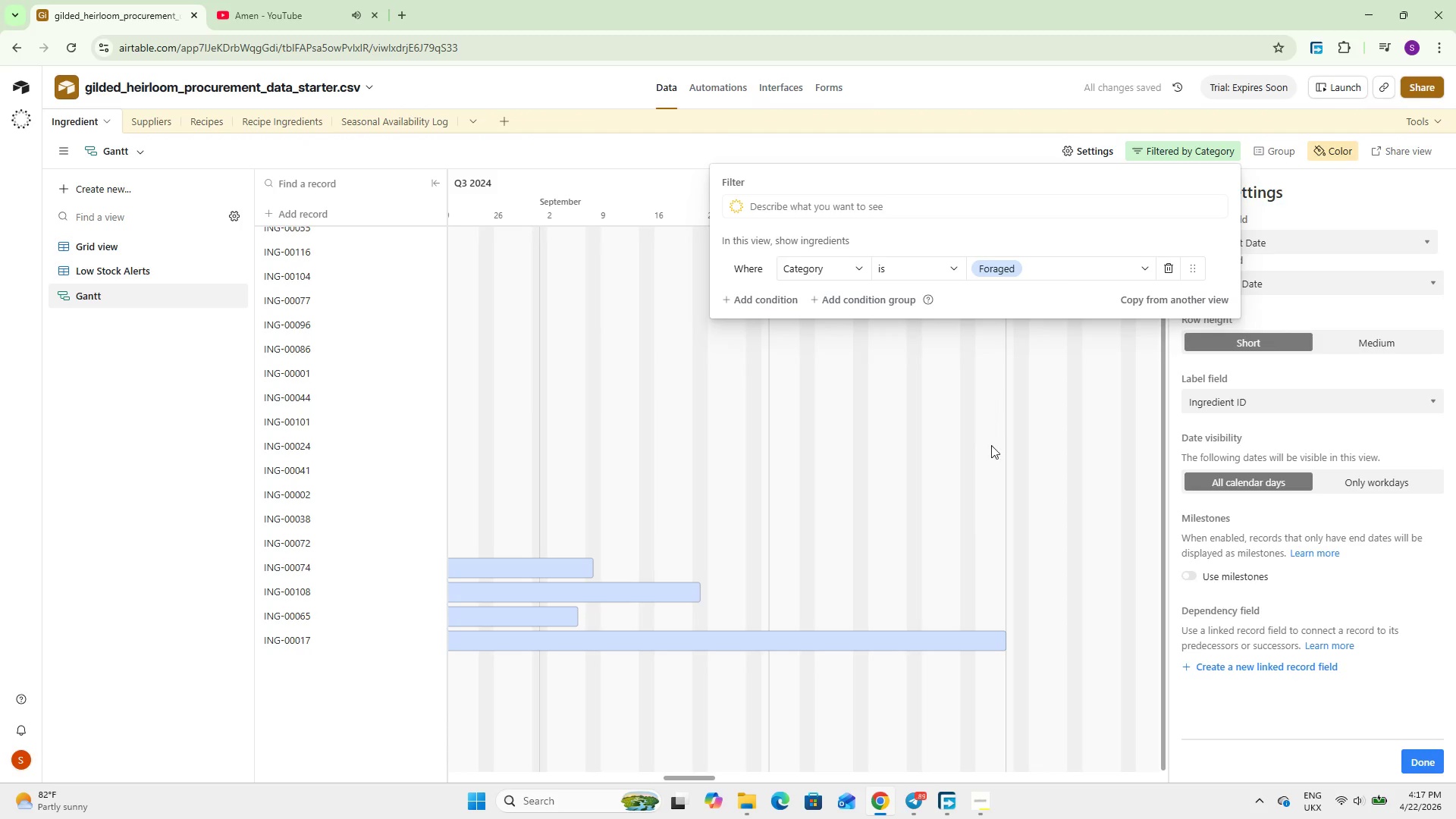 
left_click([991, 446])
 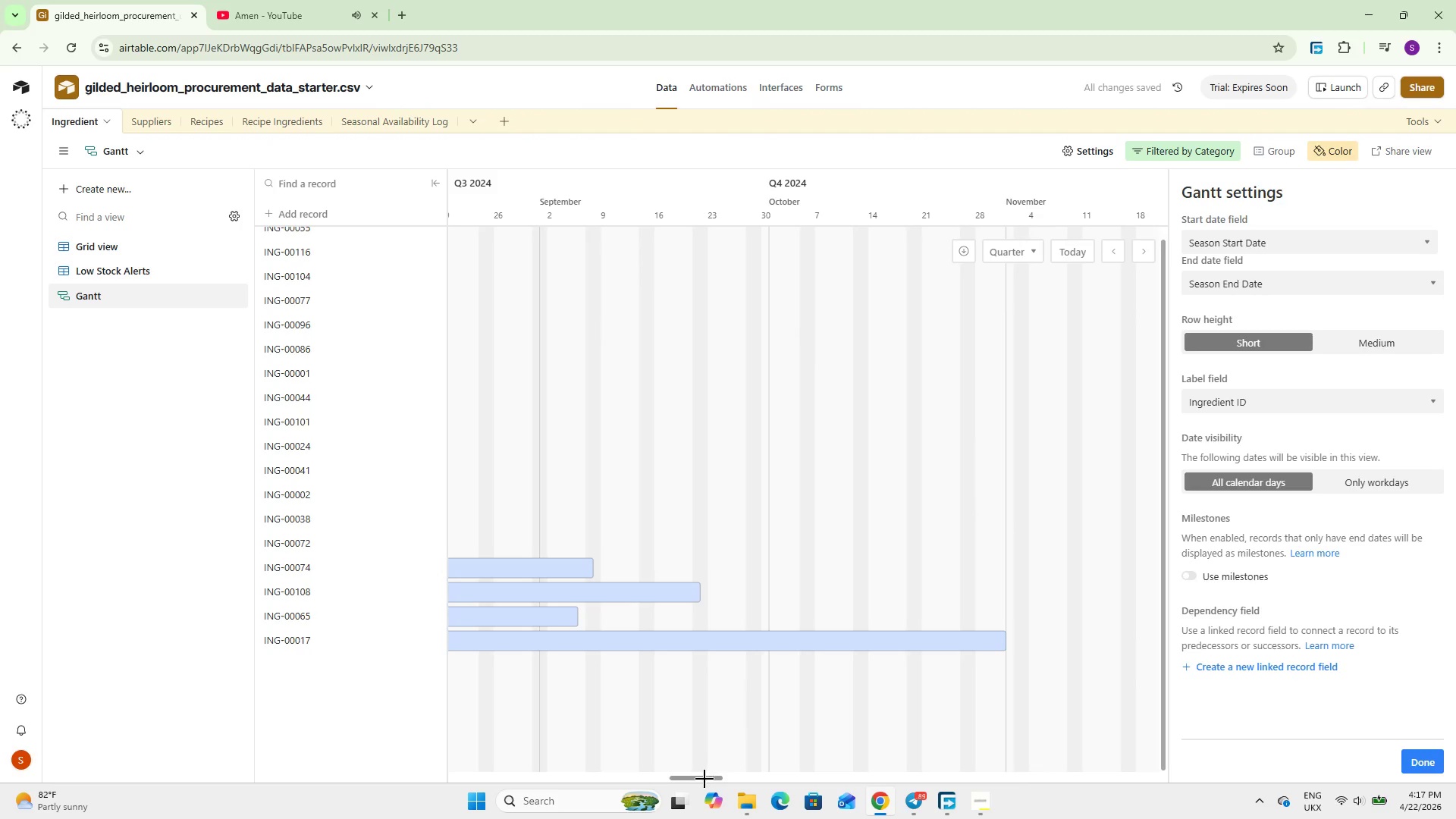 
left_click_drag(start_coordinate=[704, 779], to_coordinate=[632, 770])
 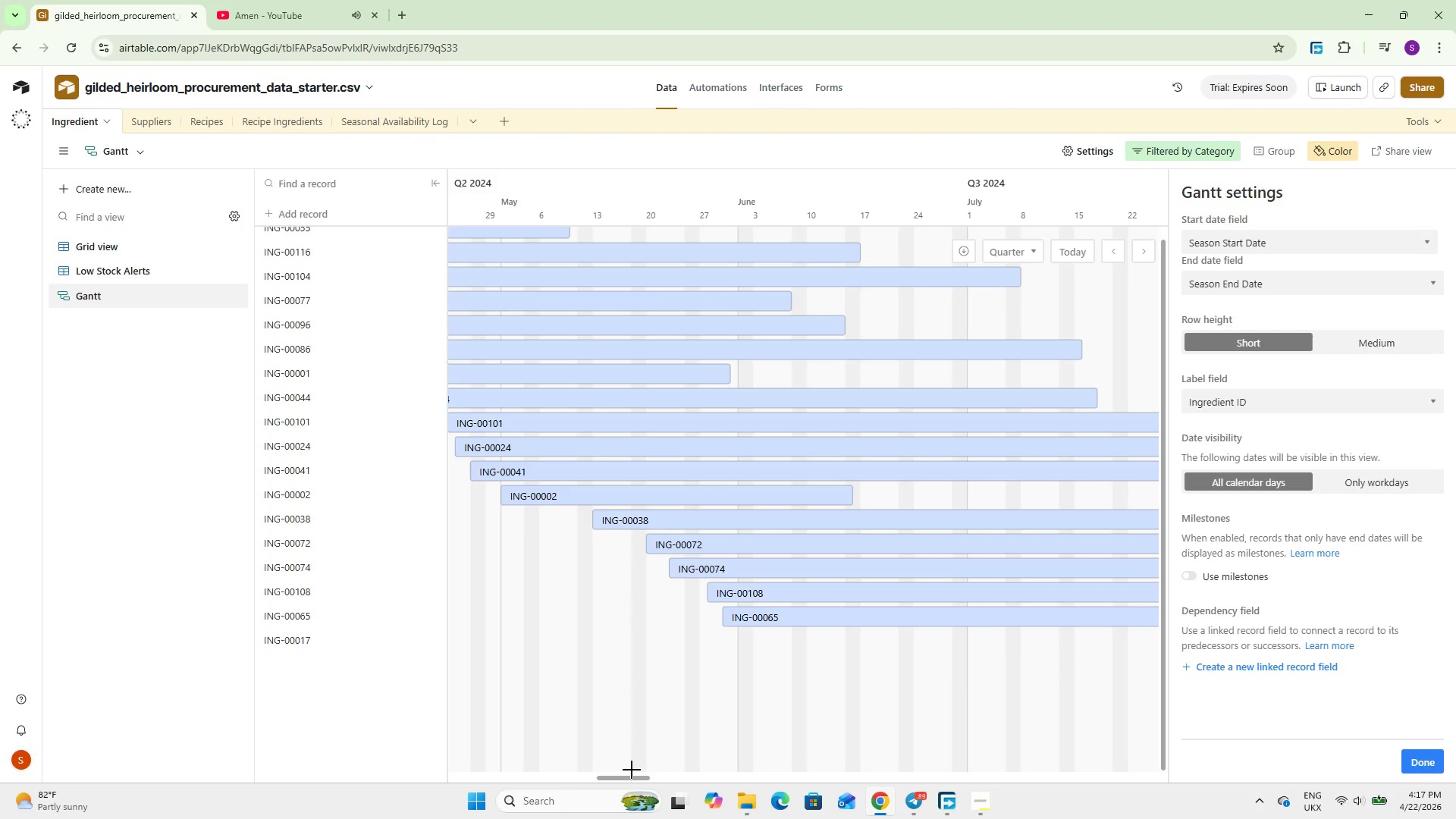 
left_click([180, 495])
 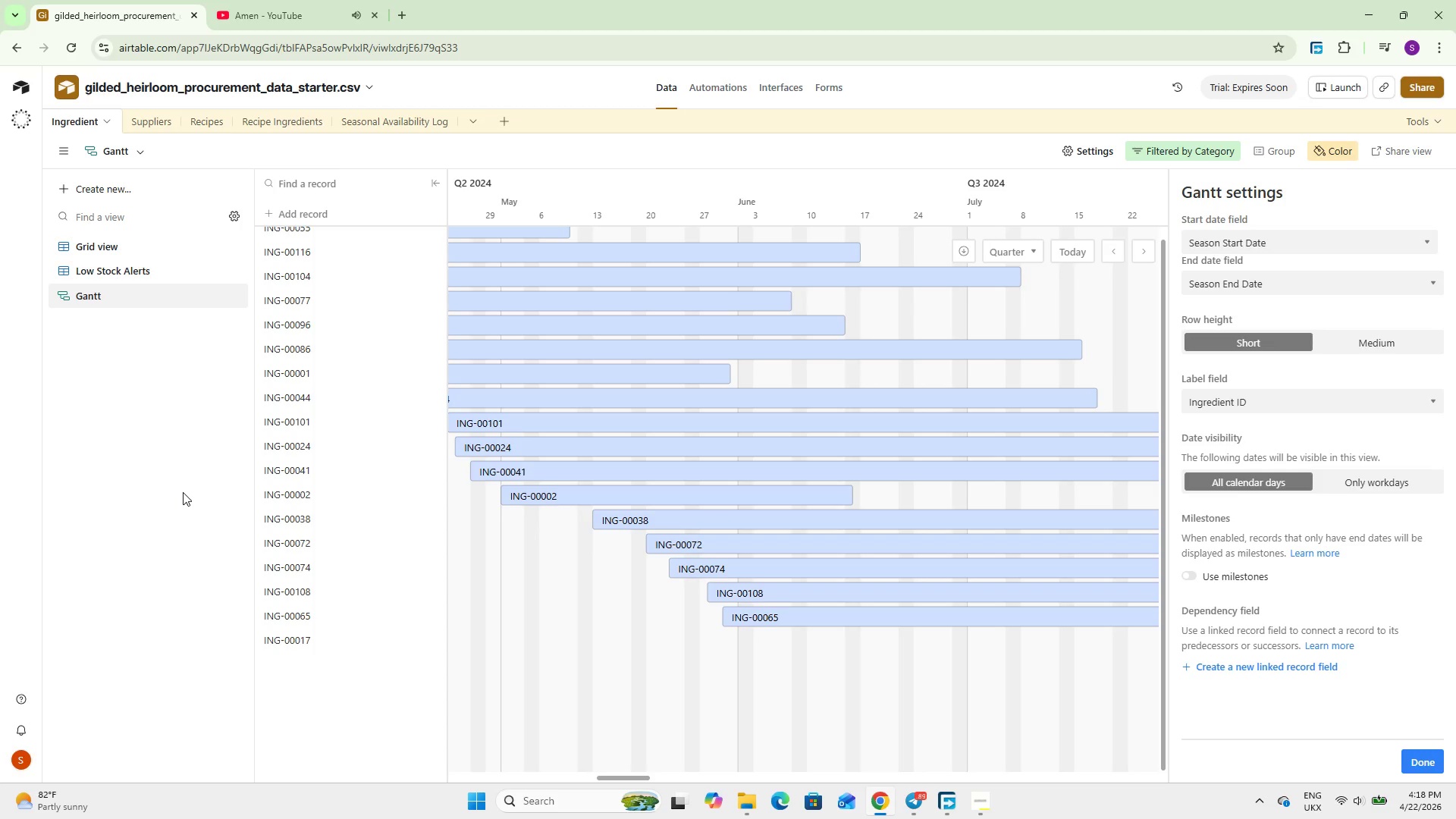 
wait(25.95)
 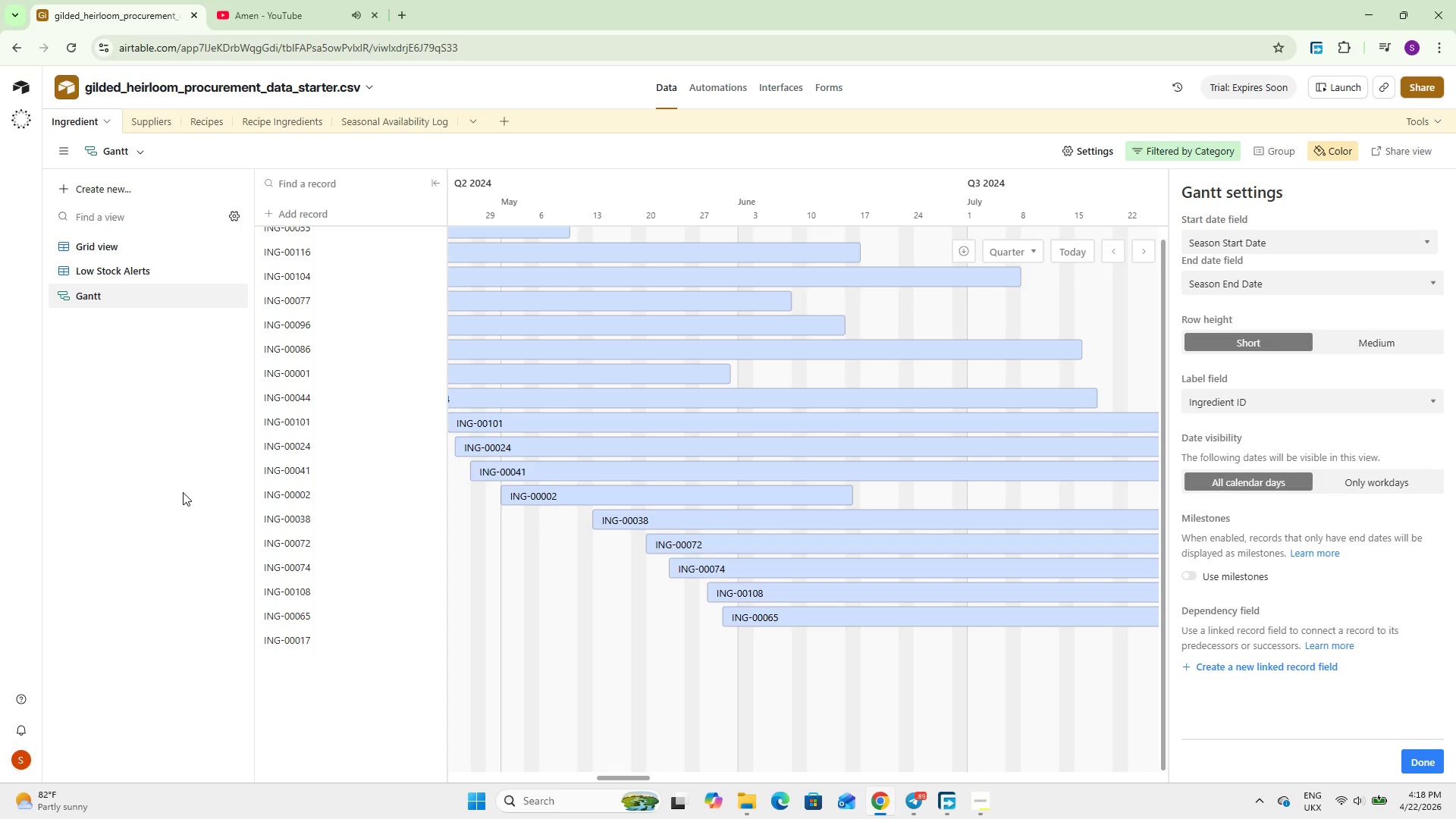 
left_click([111, 195])
 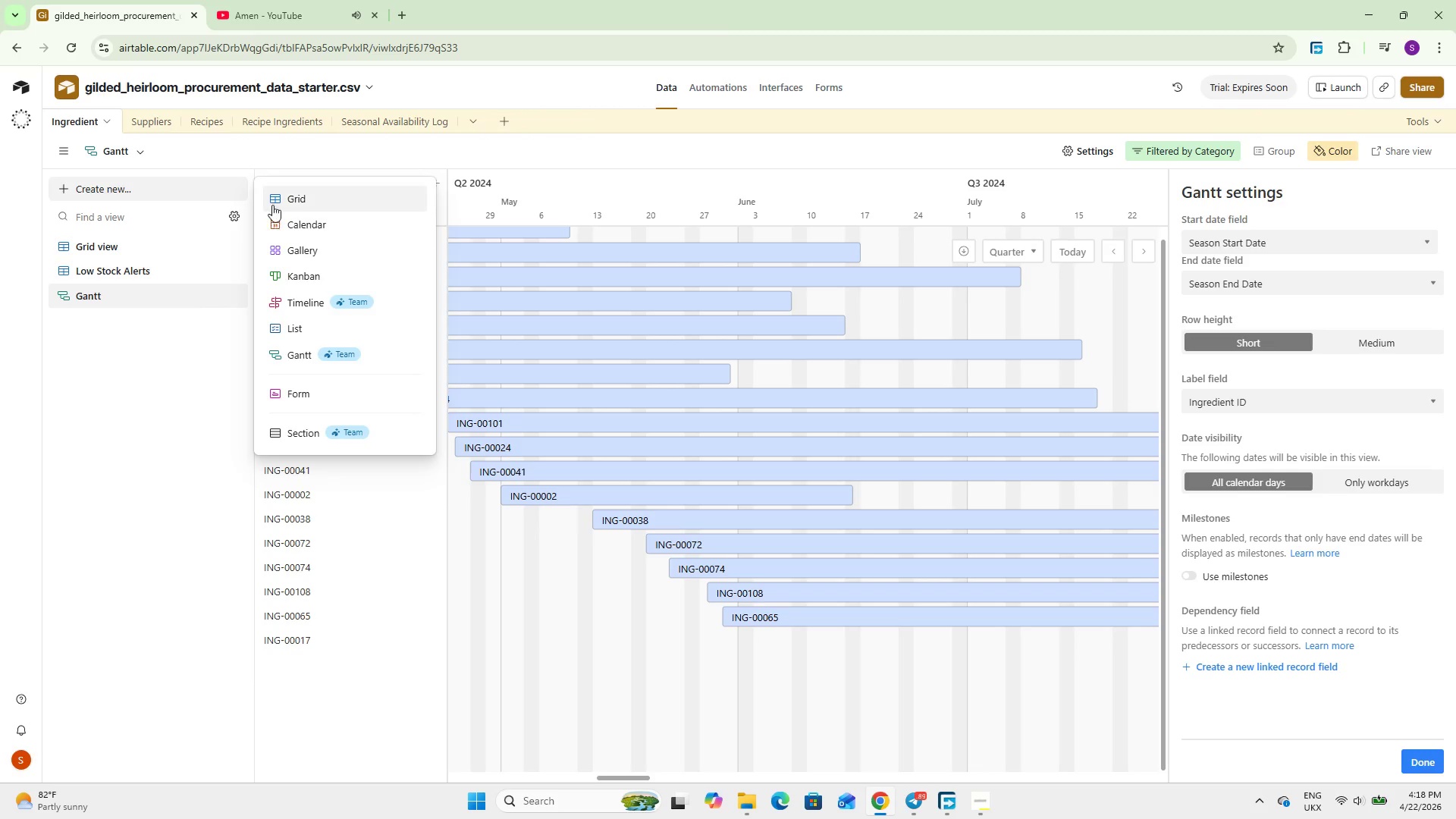 
left_click([277, 196])
 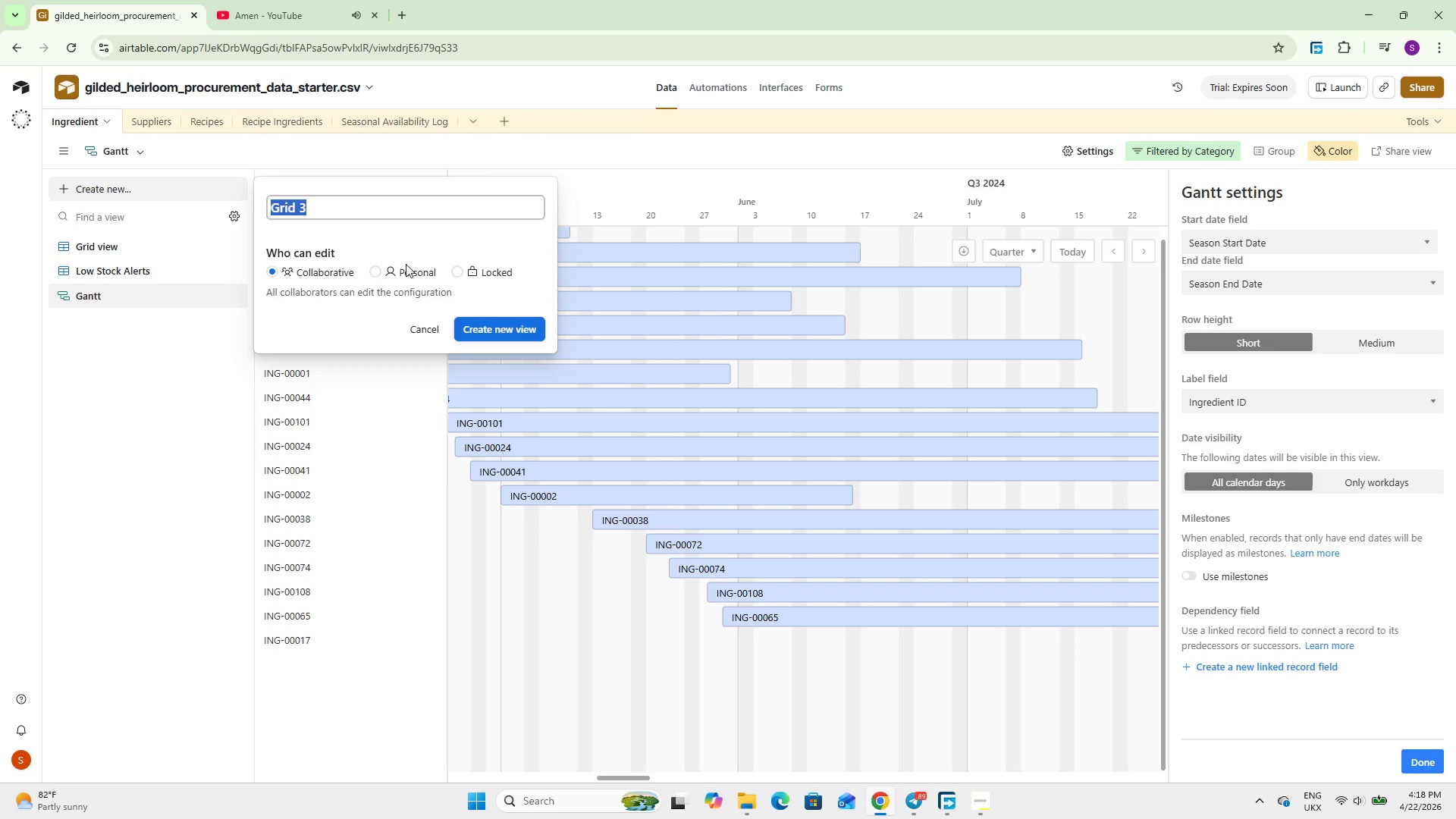 
wait(6.72)
 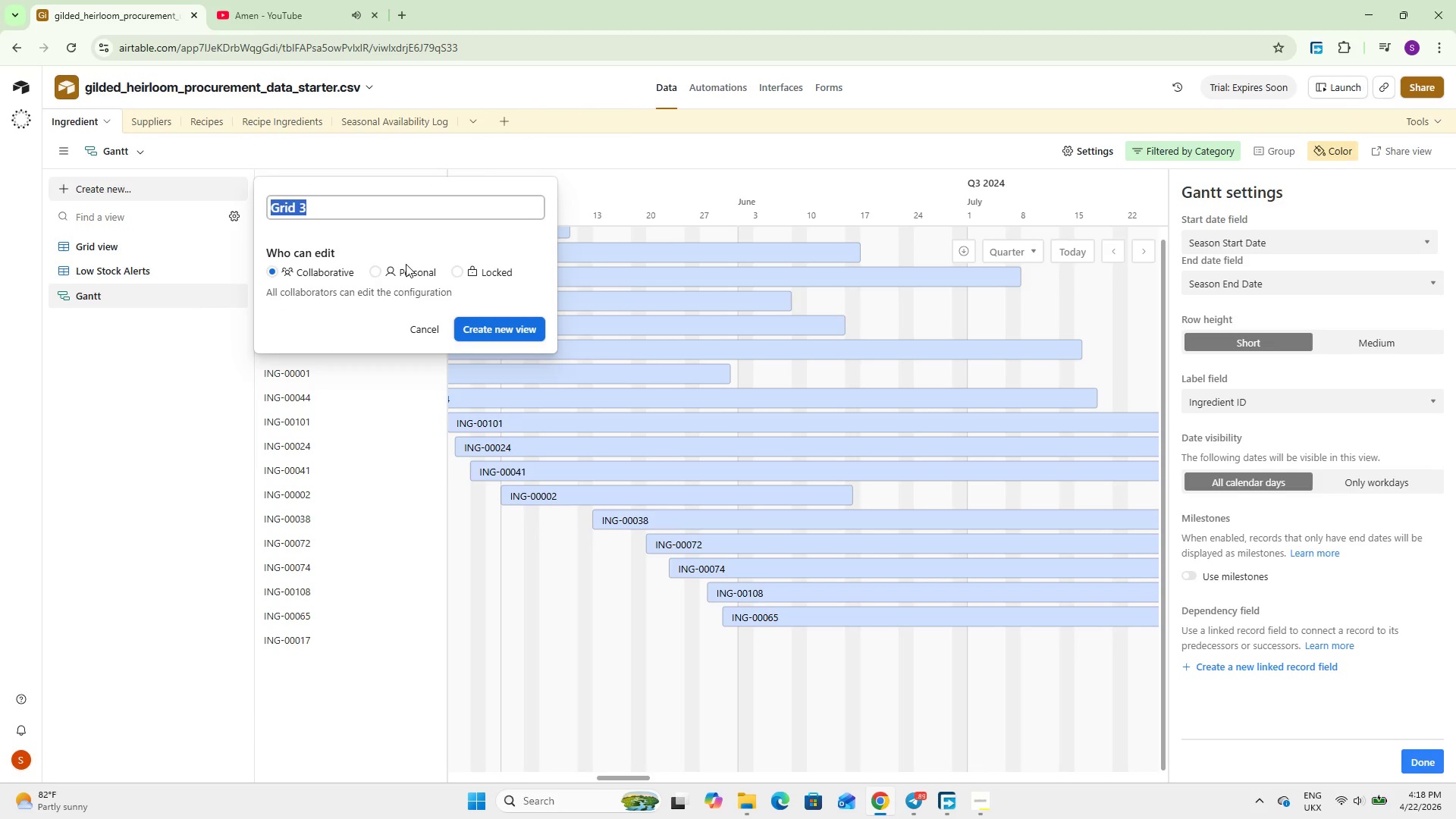 
key(Backspace)
type(Supplier a)
key(Backspace)
type(')
key(Backspace)
type(&C)
 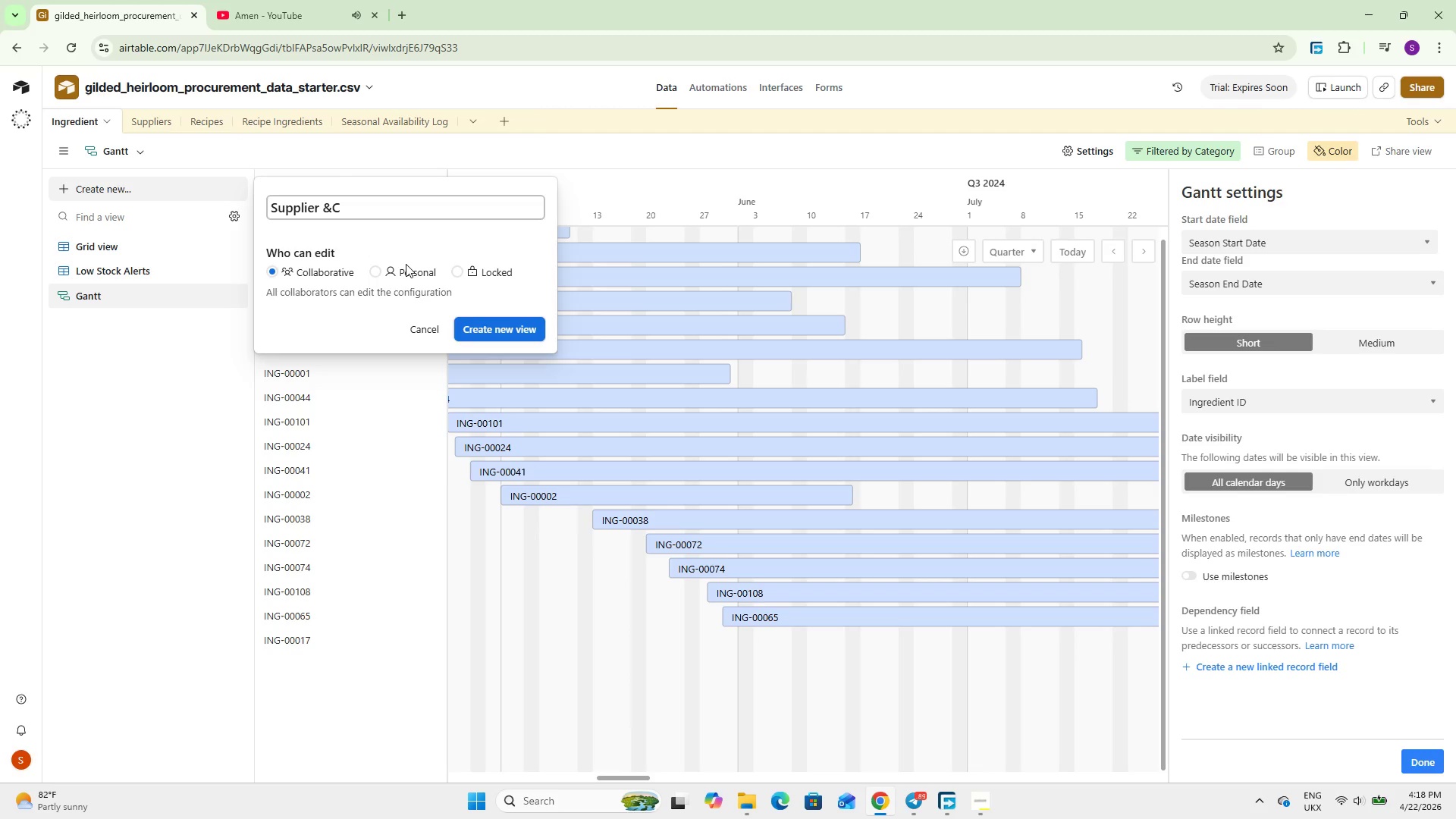 
key(ArrowLeft)
 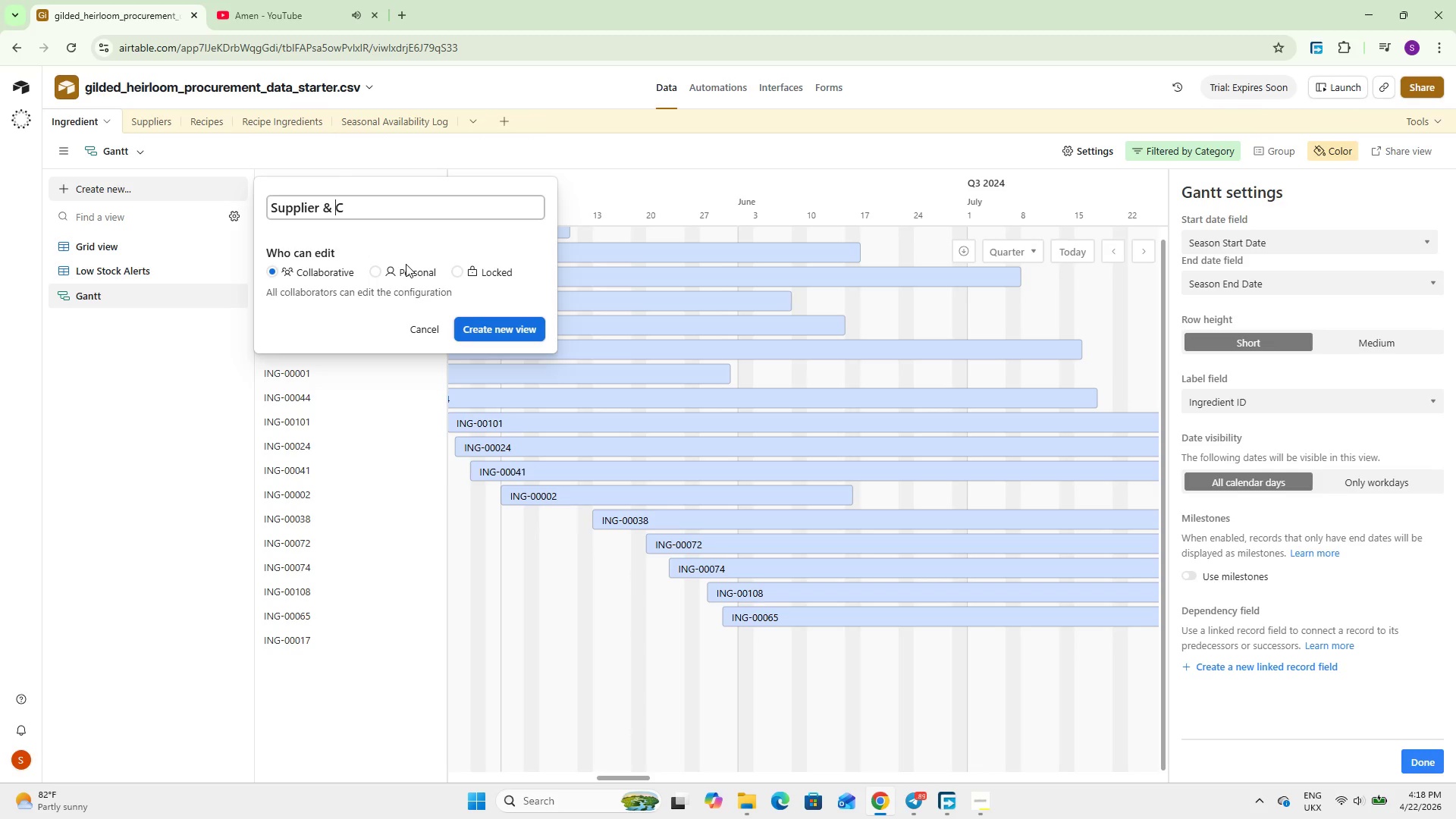 
key(Space)
 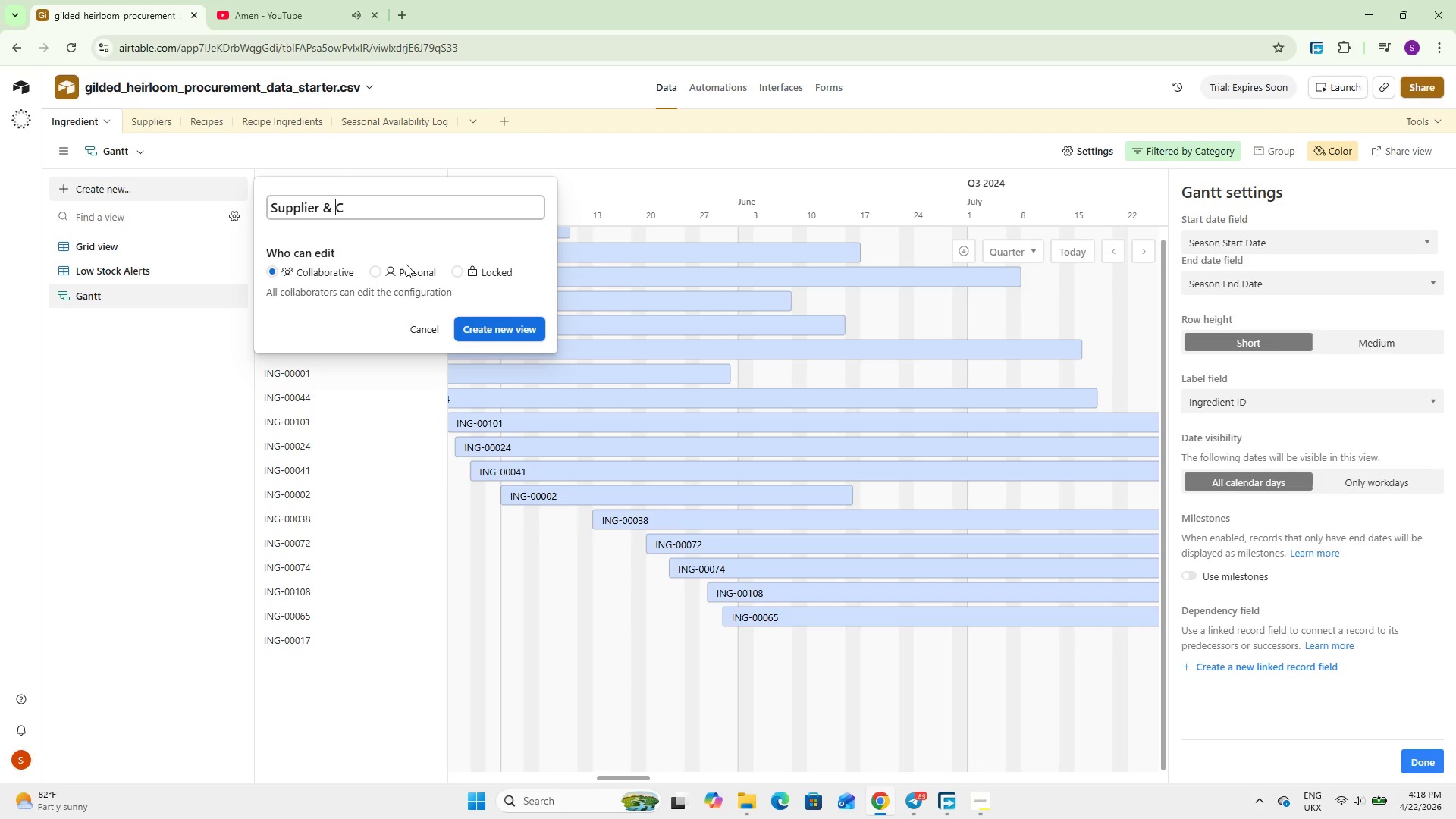 
key(ArrowRight)
 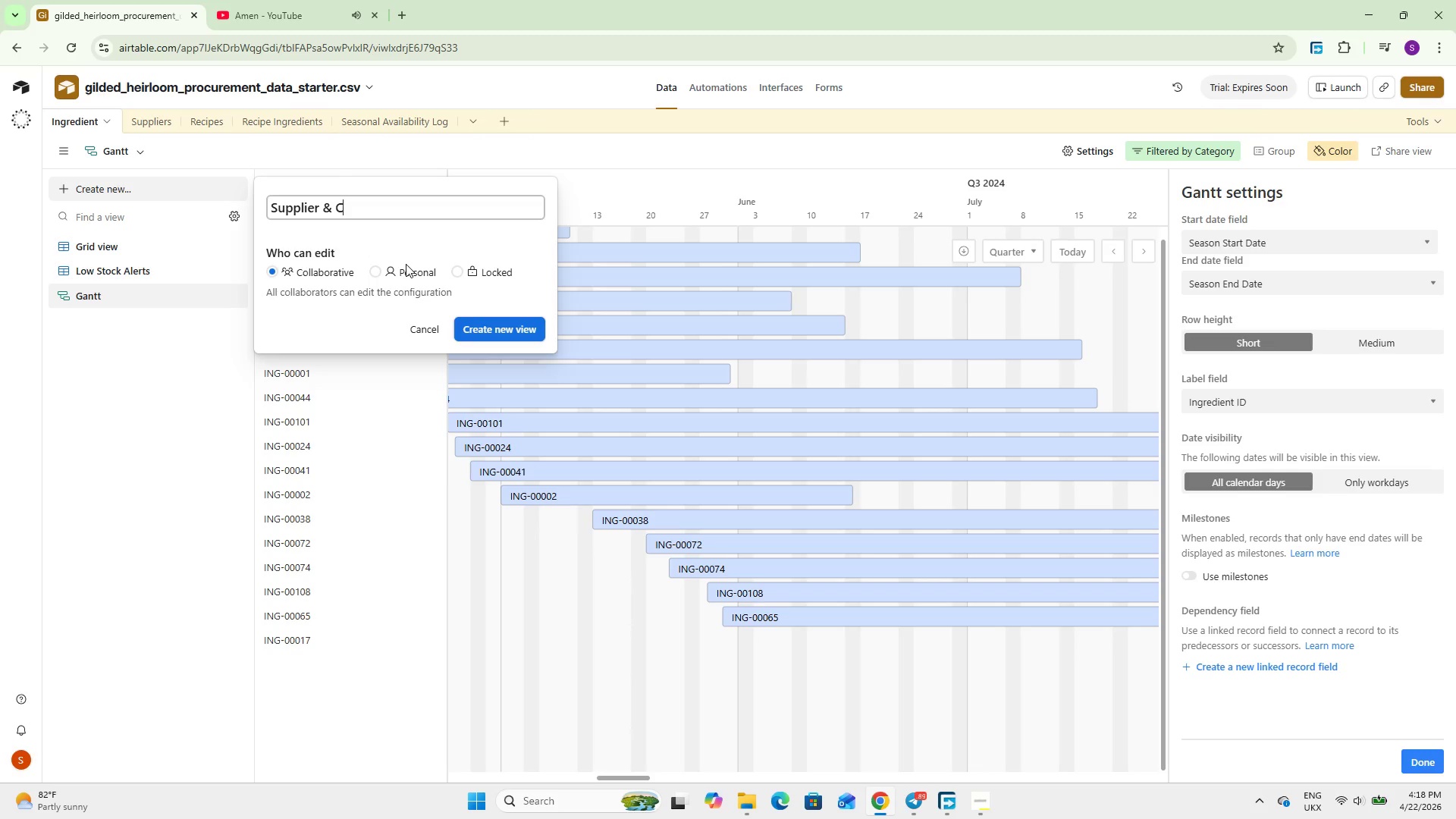 
key(A)
 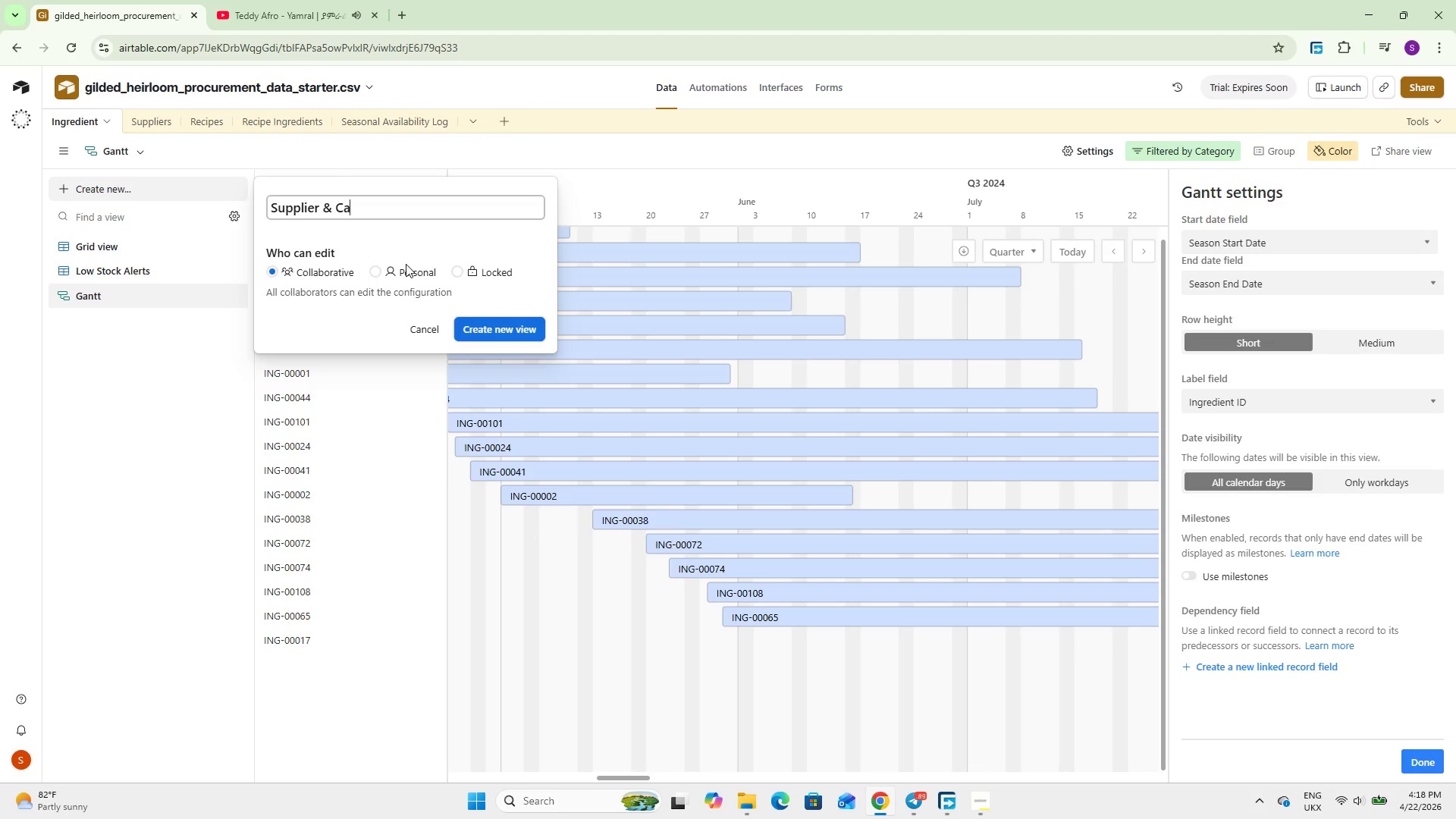 
wait(14.25)
 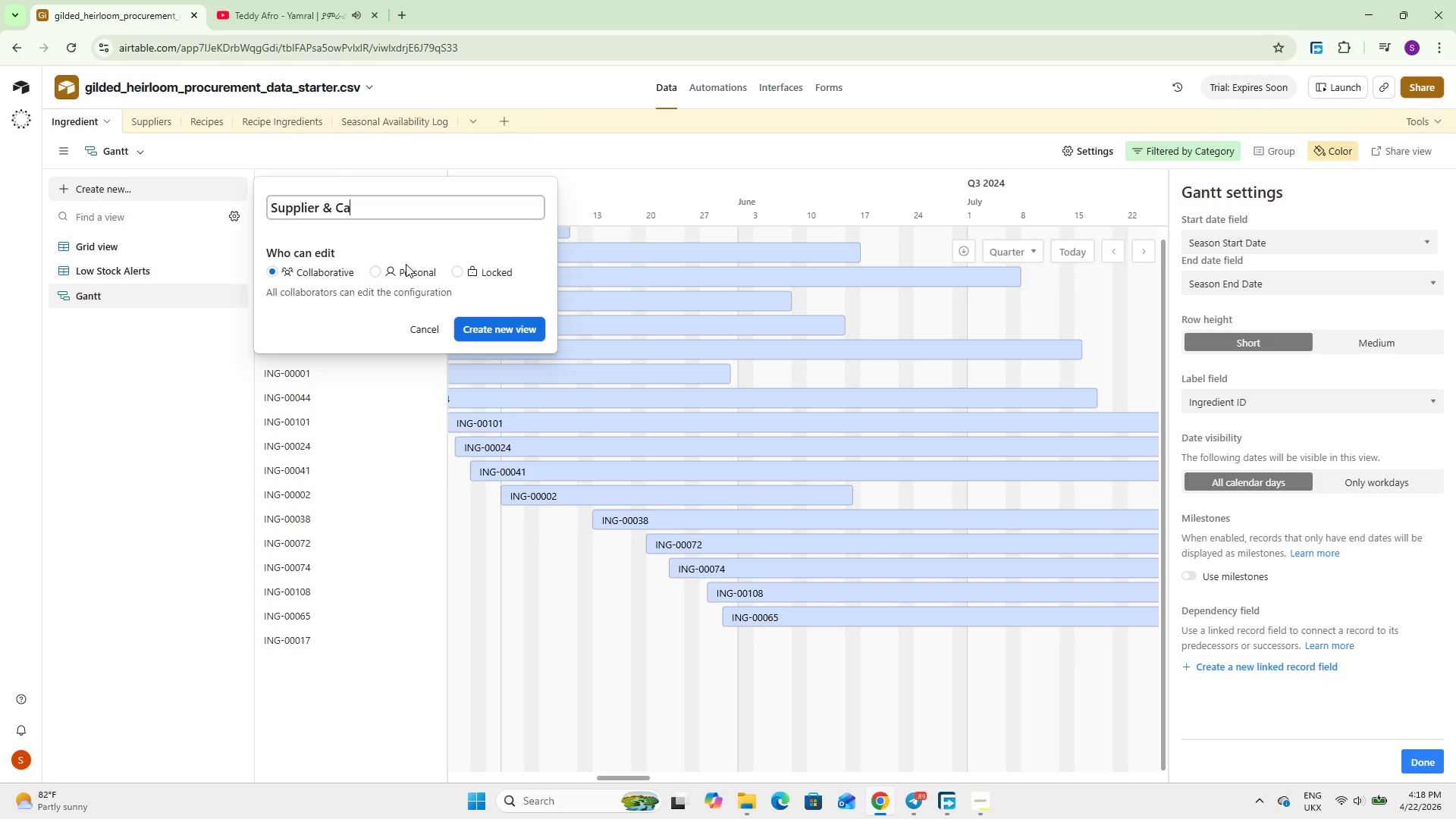 
type(tegory)
 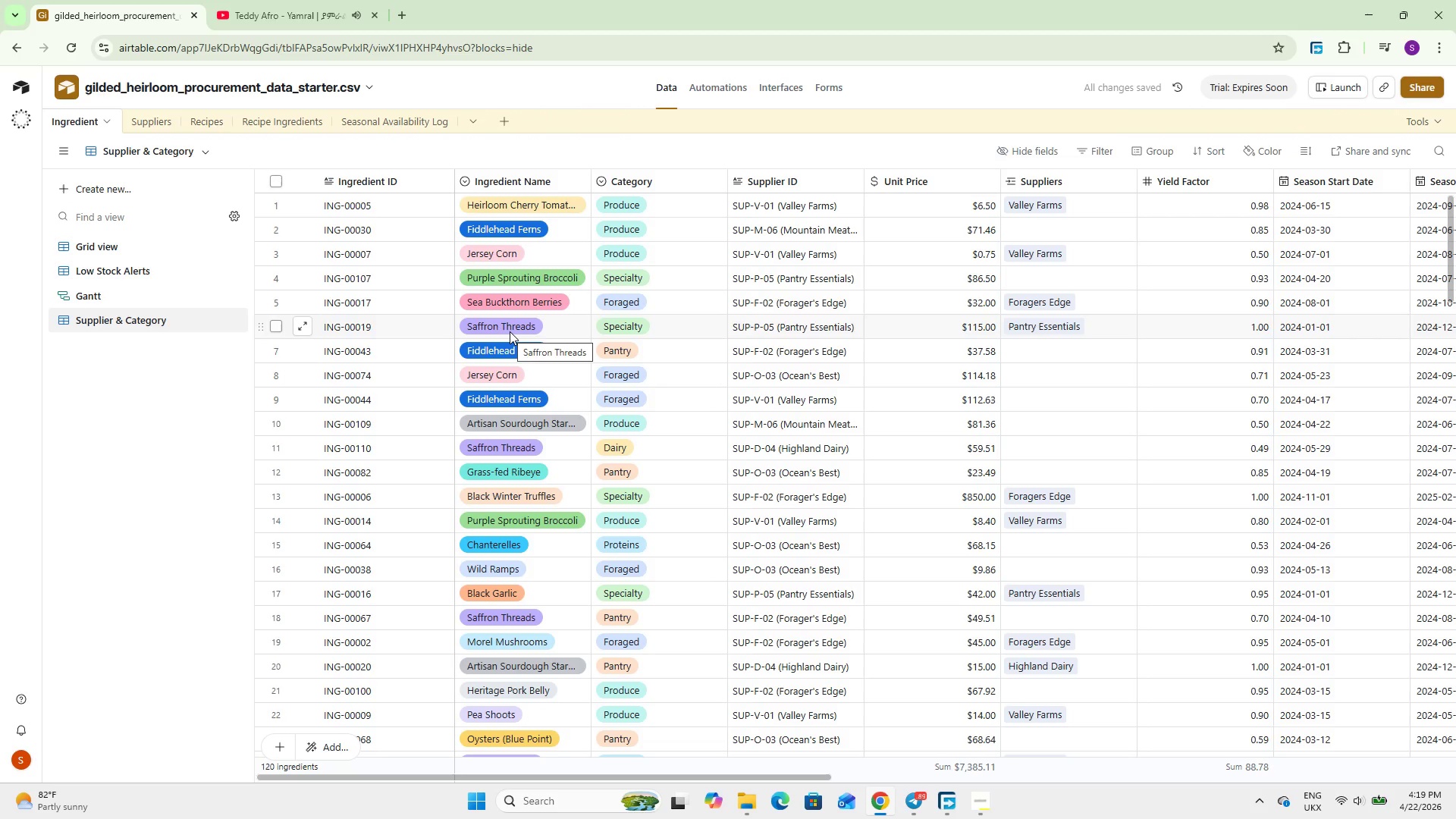 
wait(16.16)
 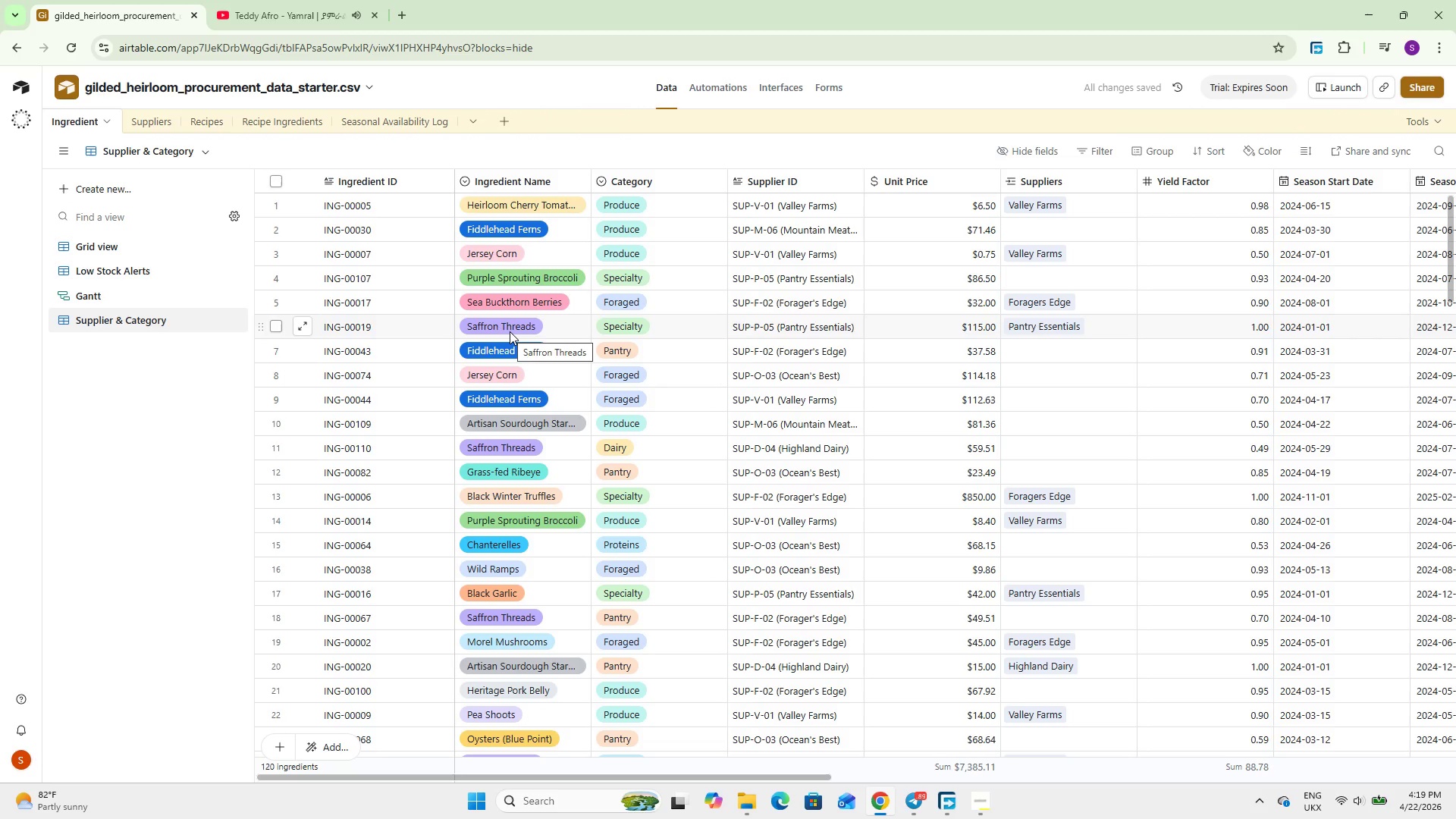 
left_click([1156, 149])
 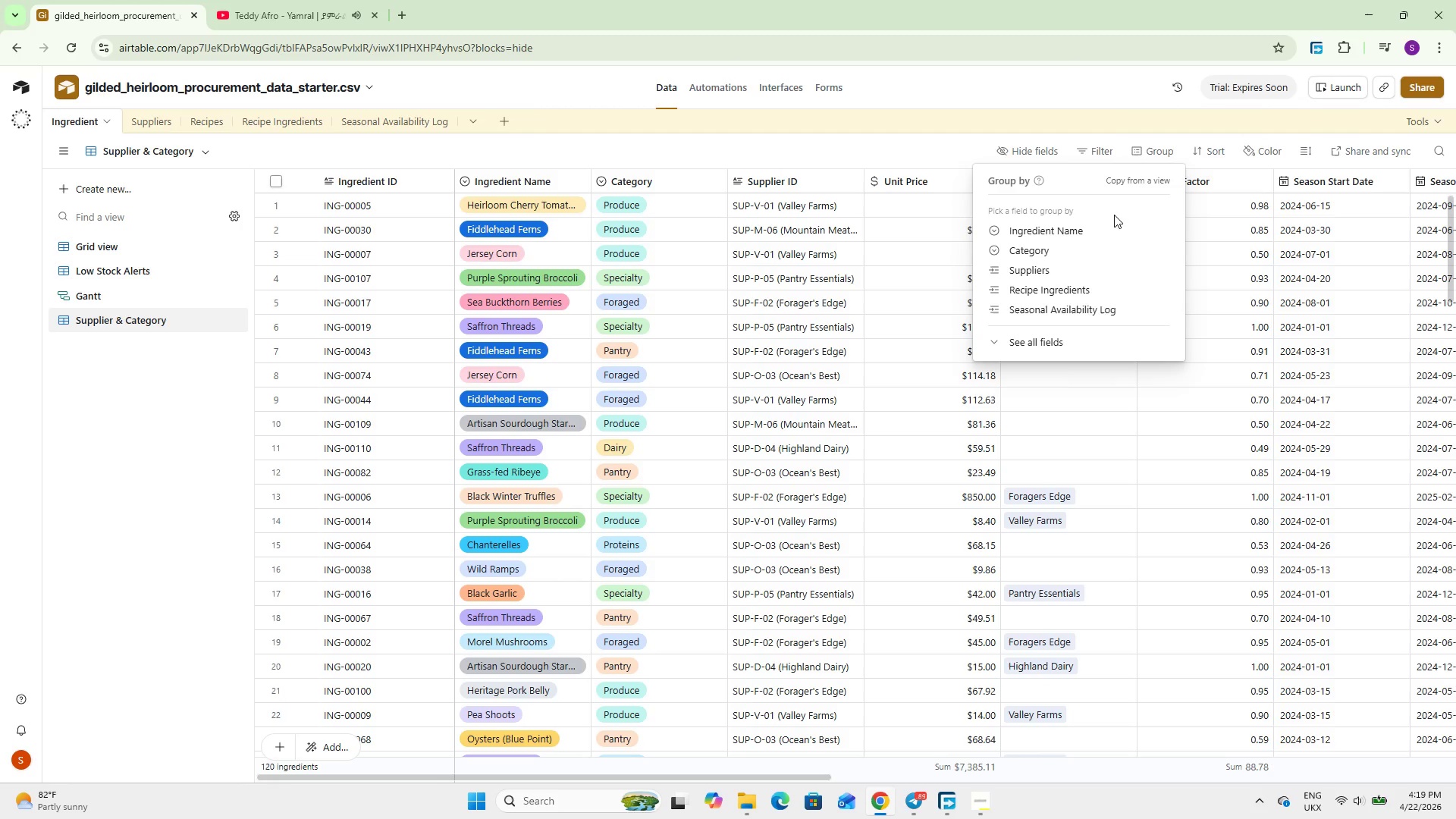 
wait(10.8)
 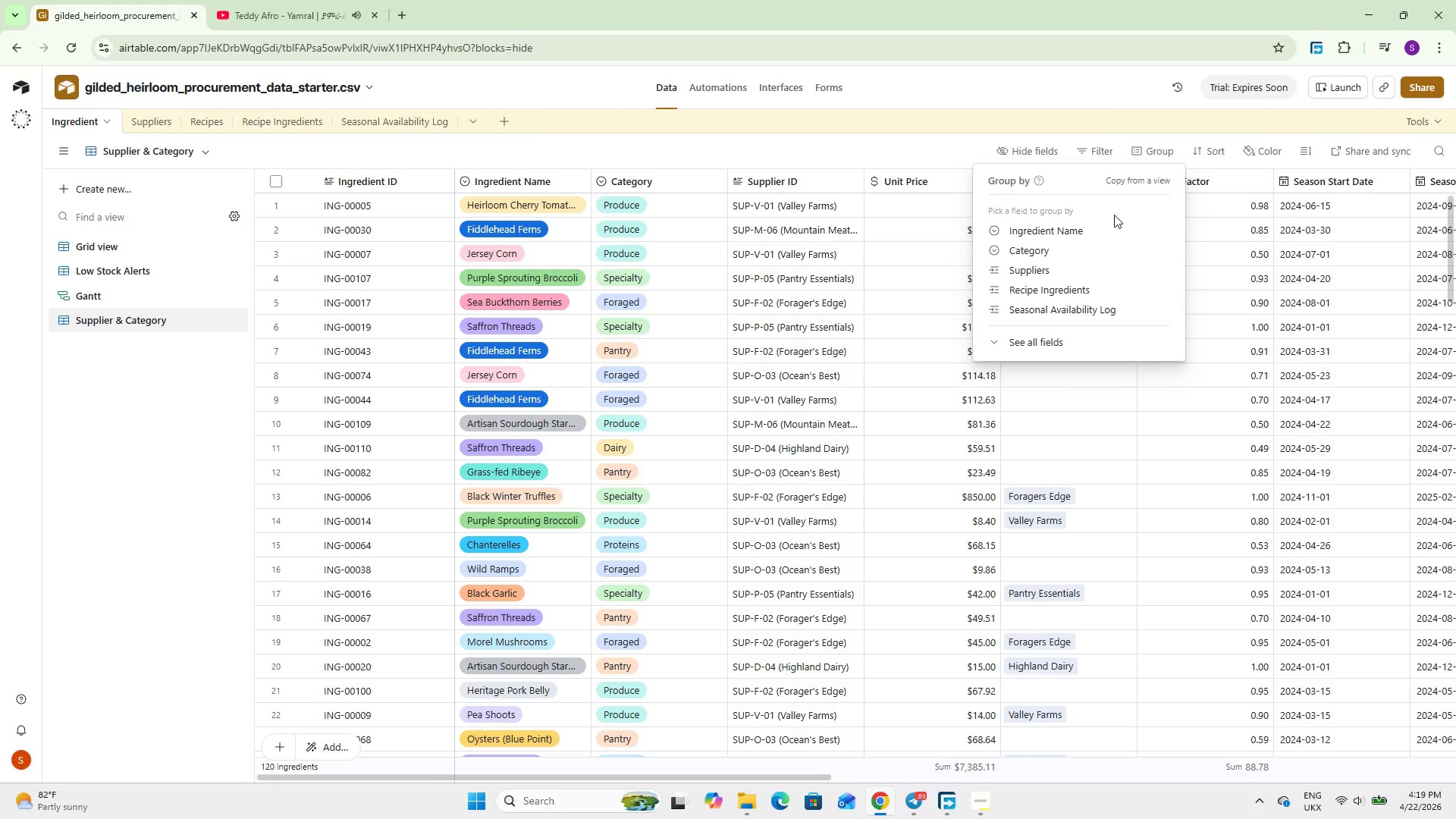 
left_click([1069, 269])
 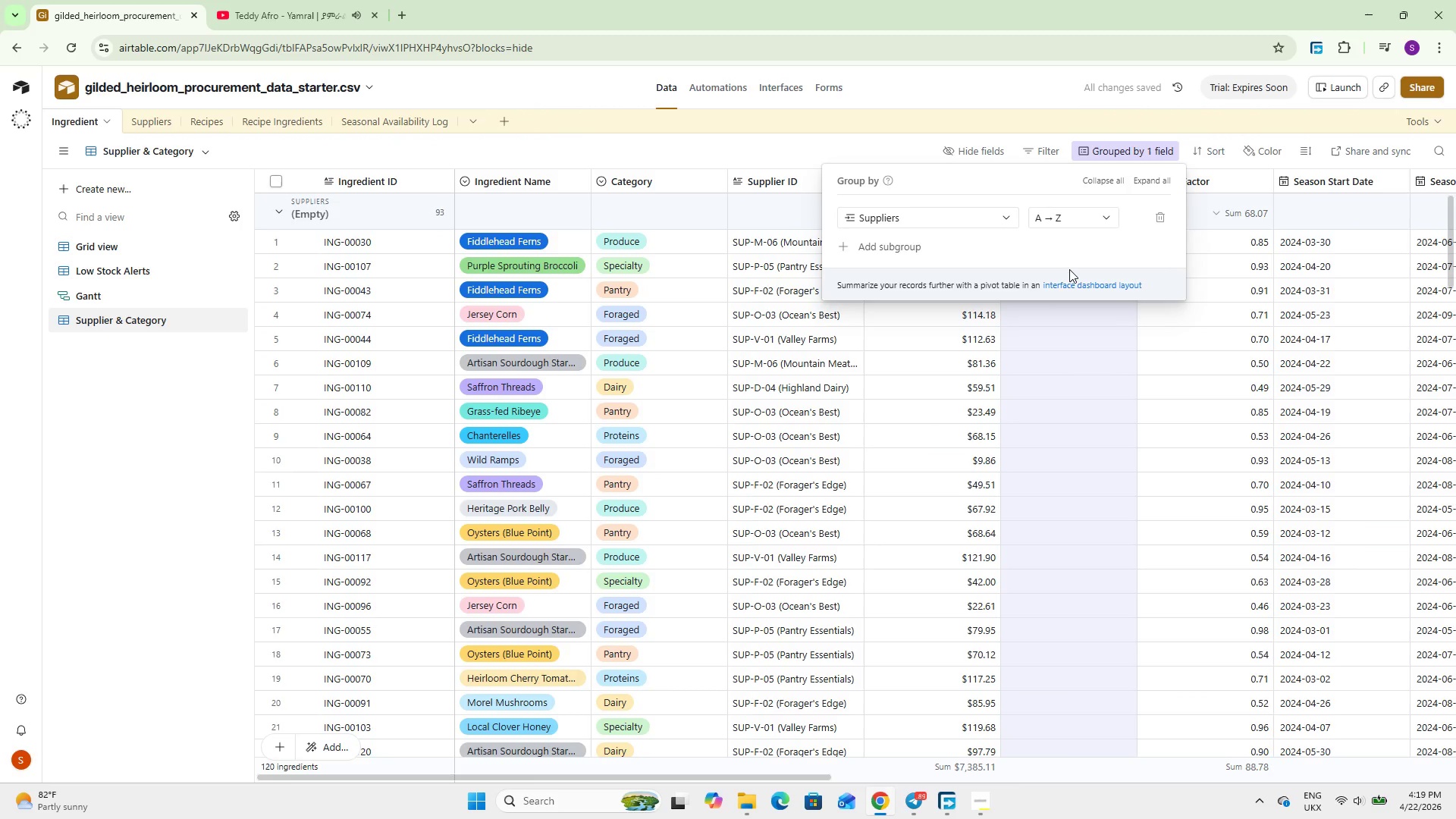 
wait(9.56)
 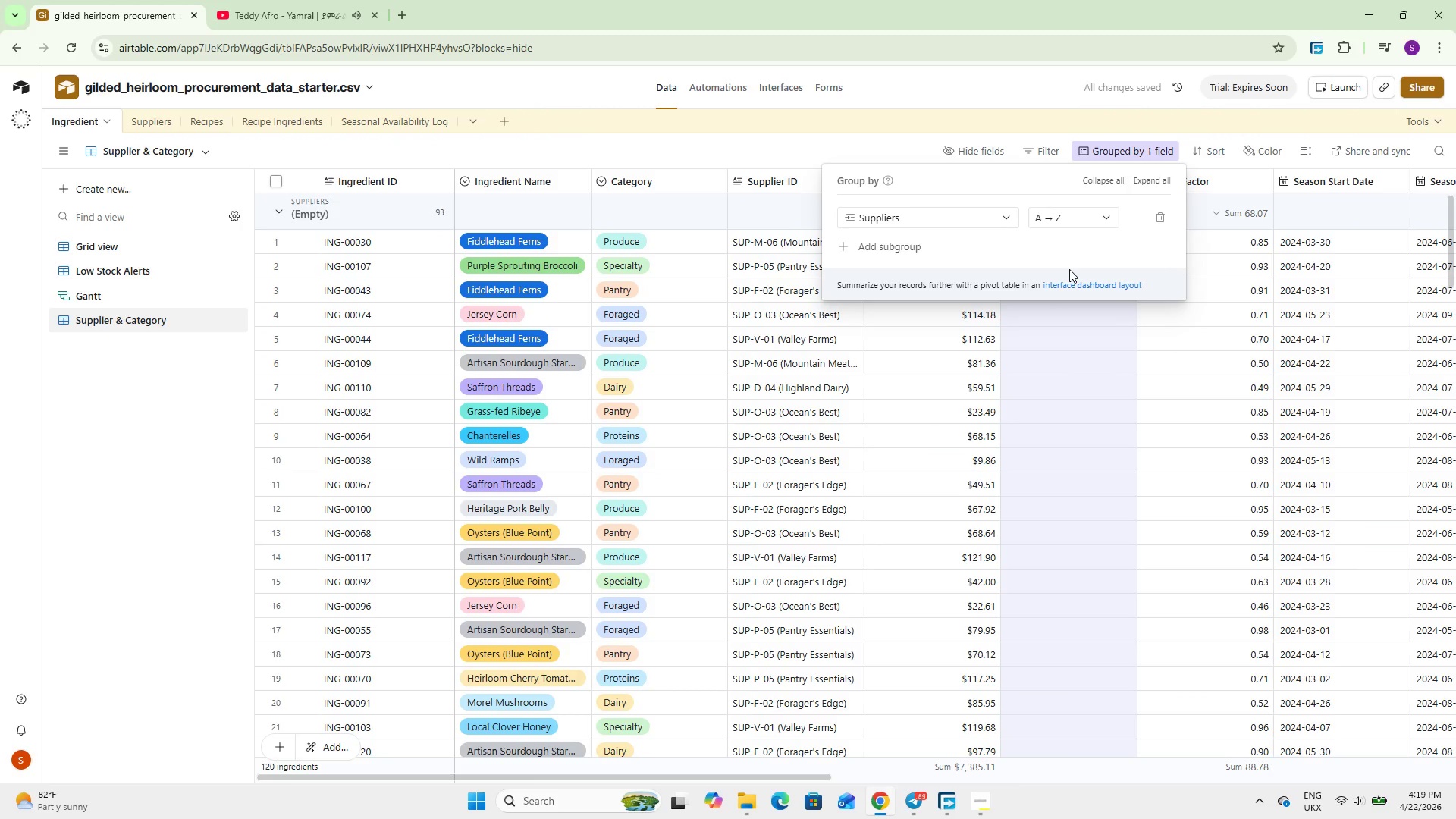 
left_click([898, 246])
 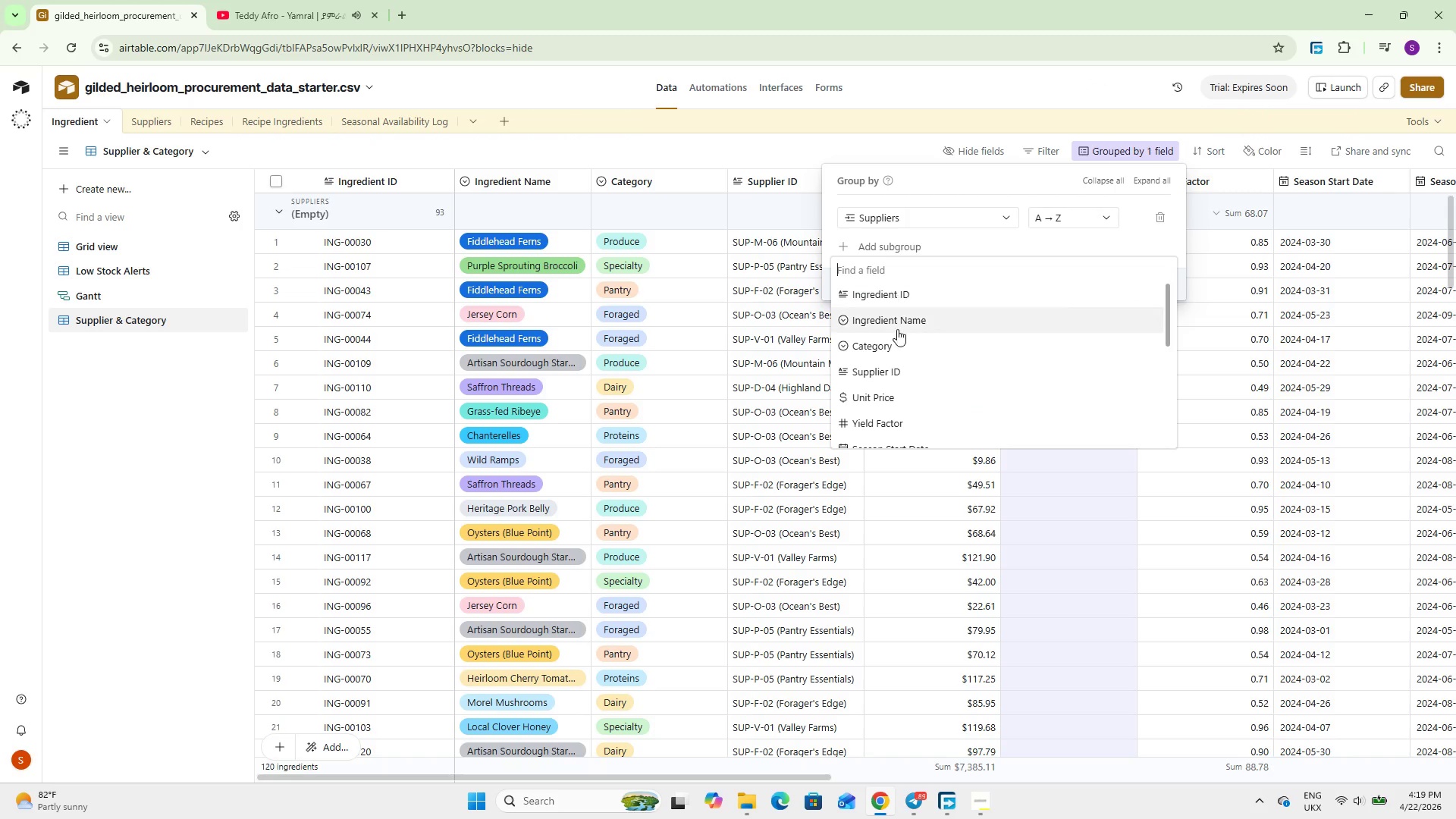 
left_click([890, 334])
 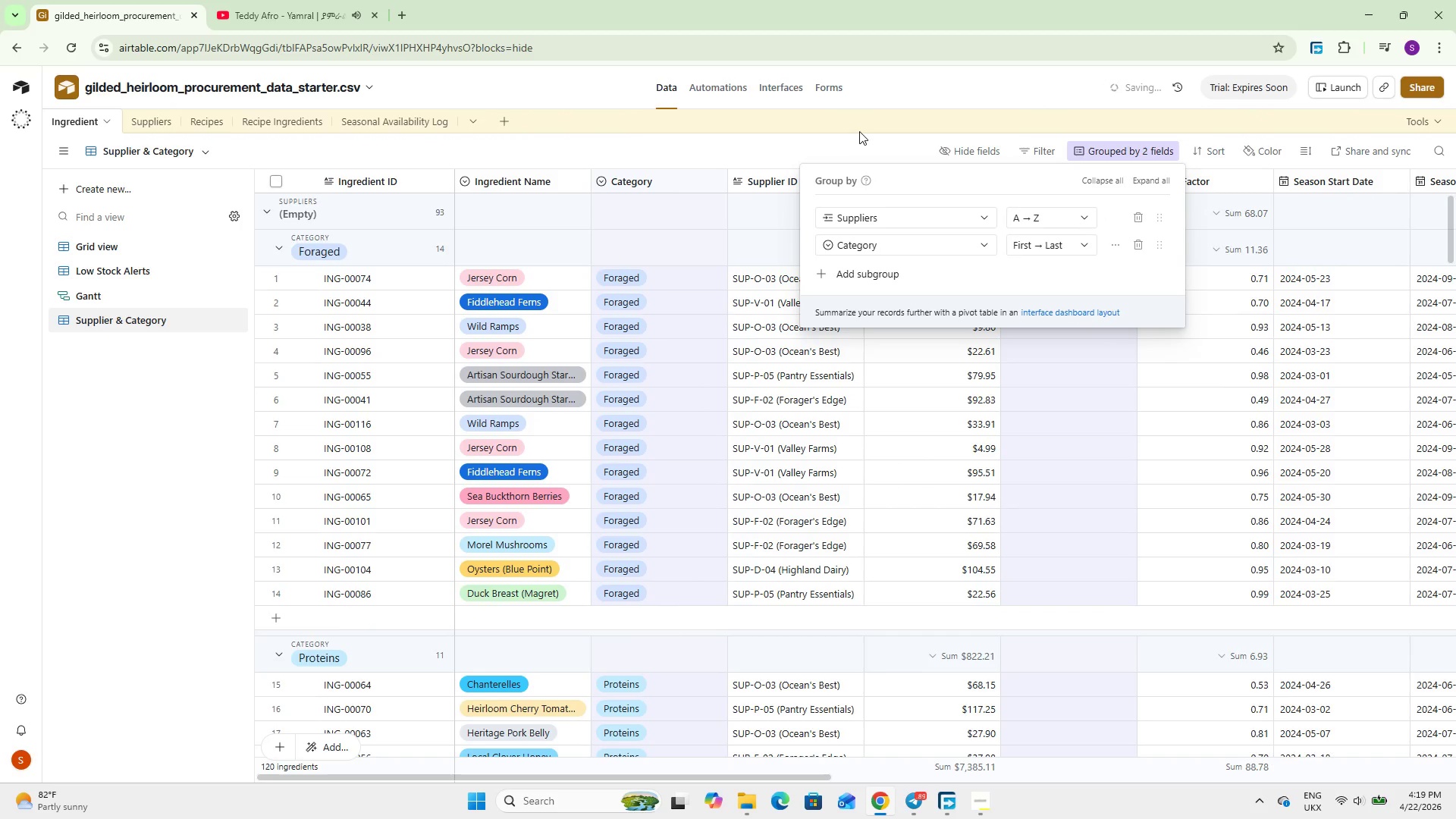 
left_click([857, 140])
 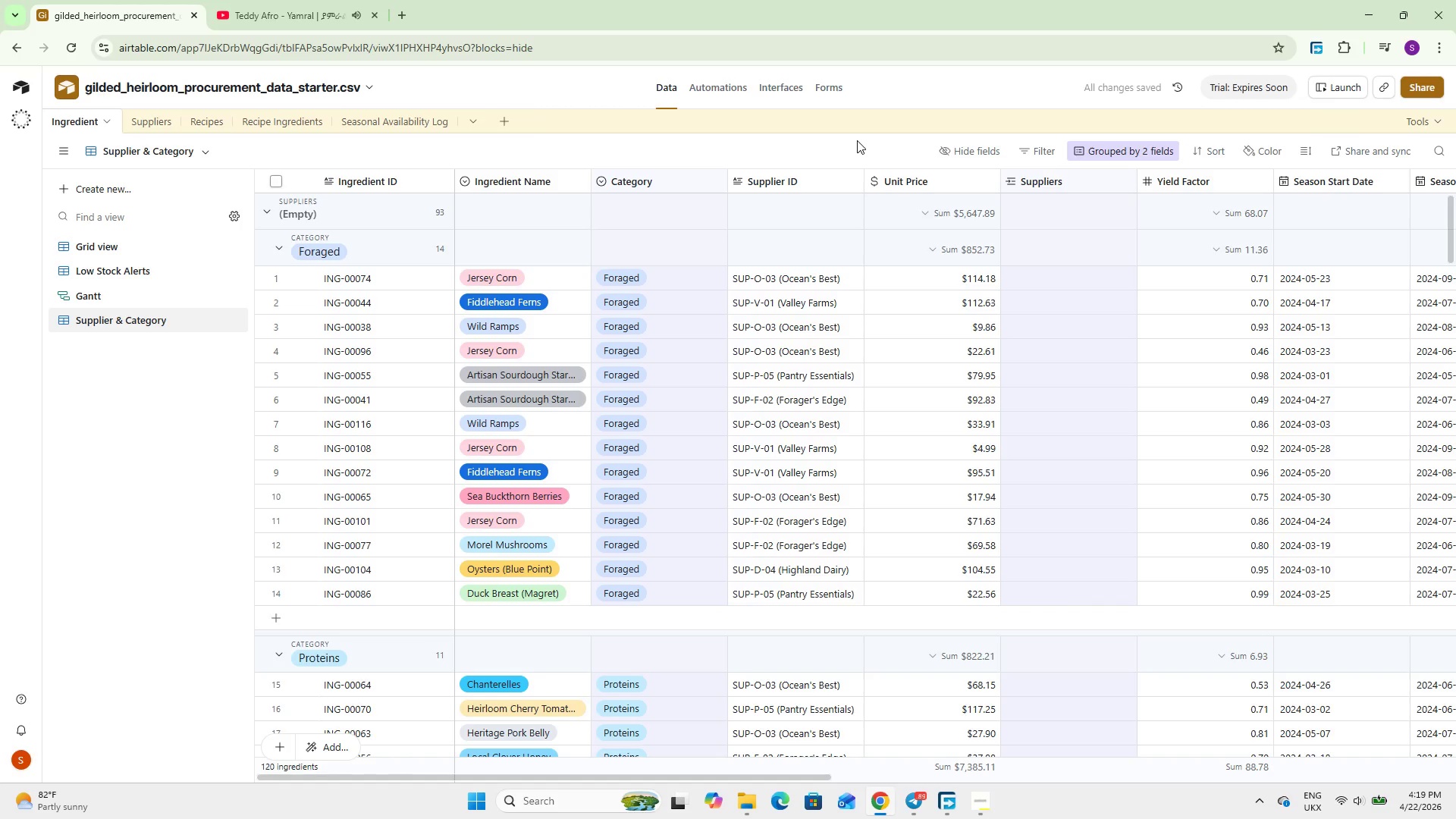 
wait(8.42)
 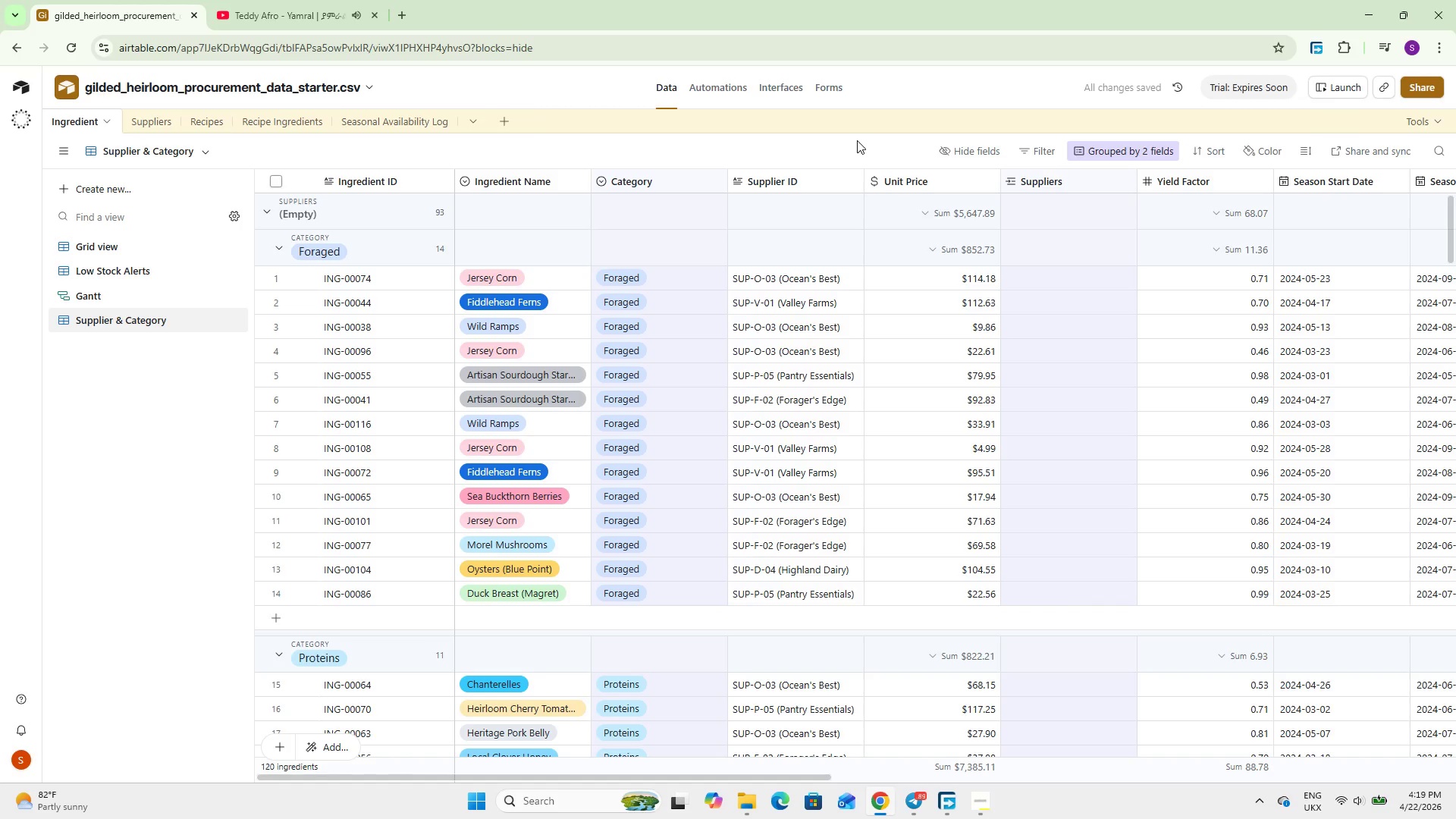 
left_click([136, 192])
 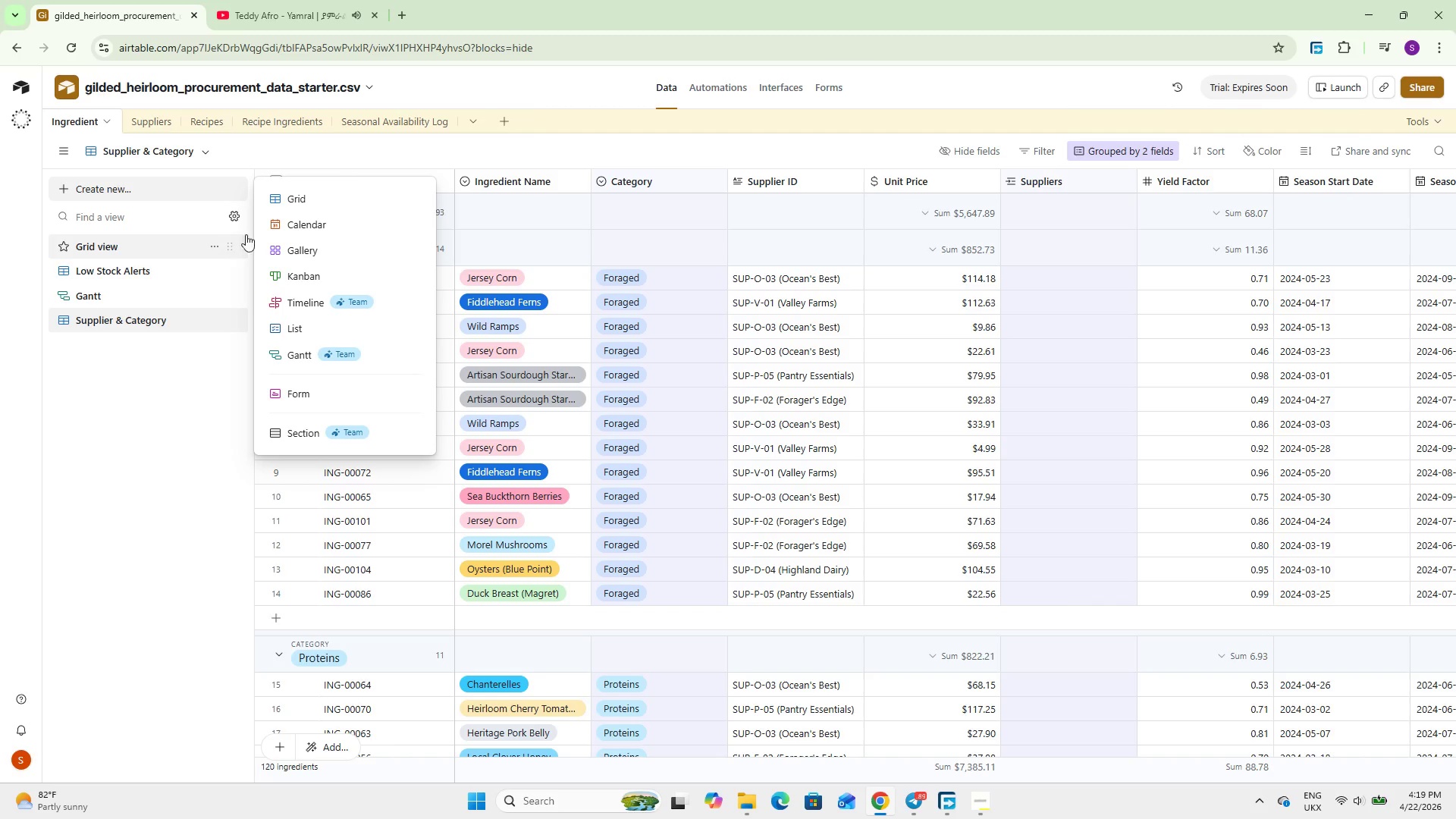 
left_click([293, 189])
 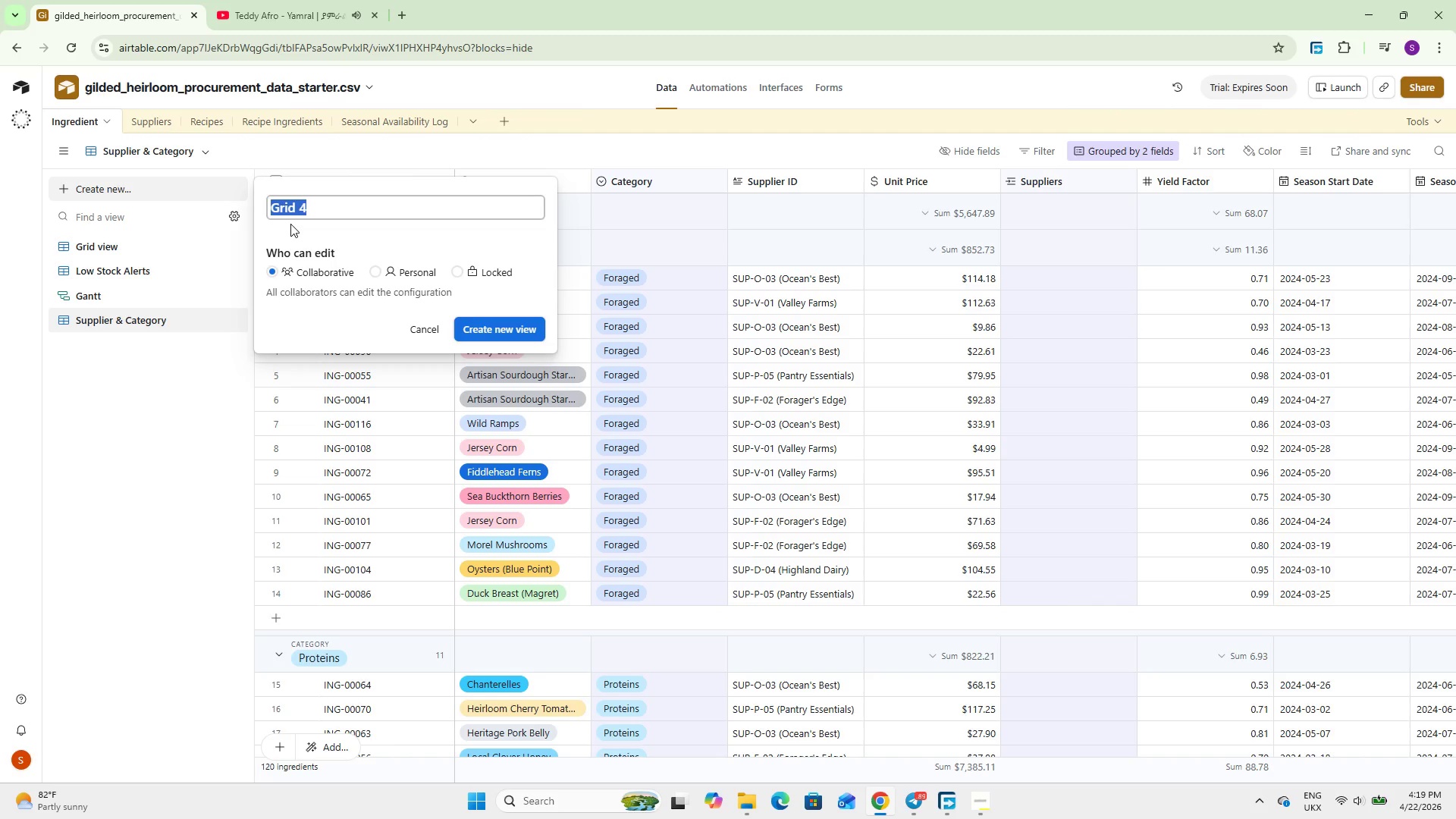 
type(Margin Analysis VIew)
key(Backspace)
key(Backspace)
key(Backspace)
key(Backspace)
 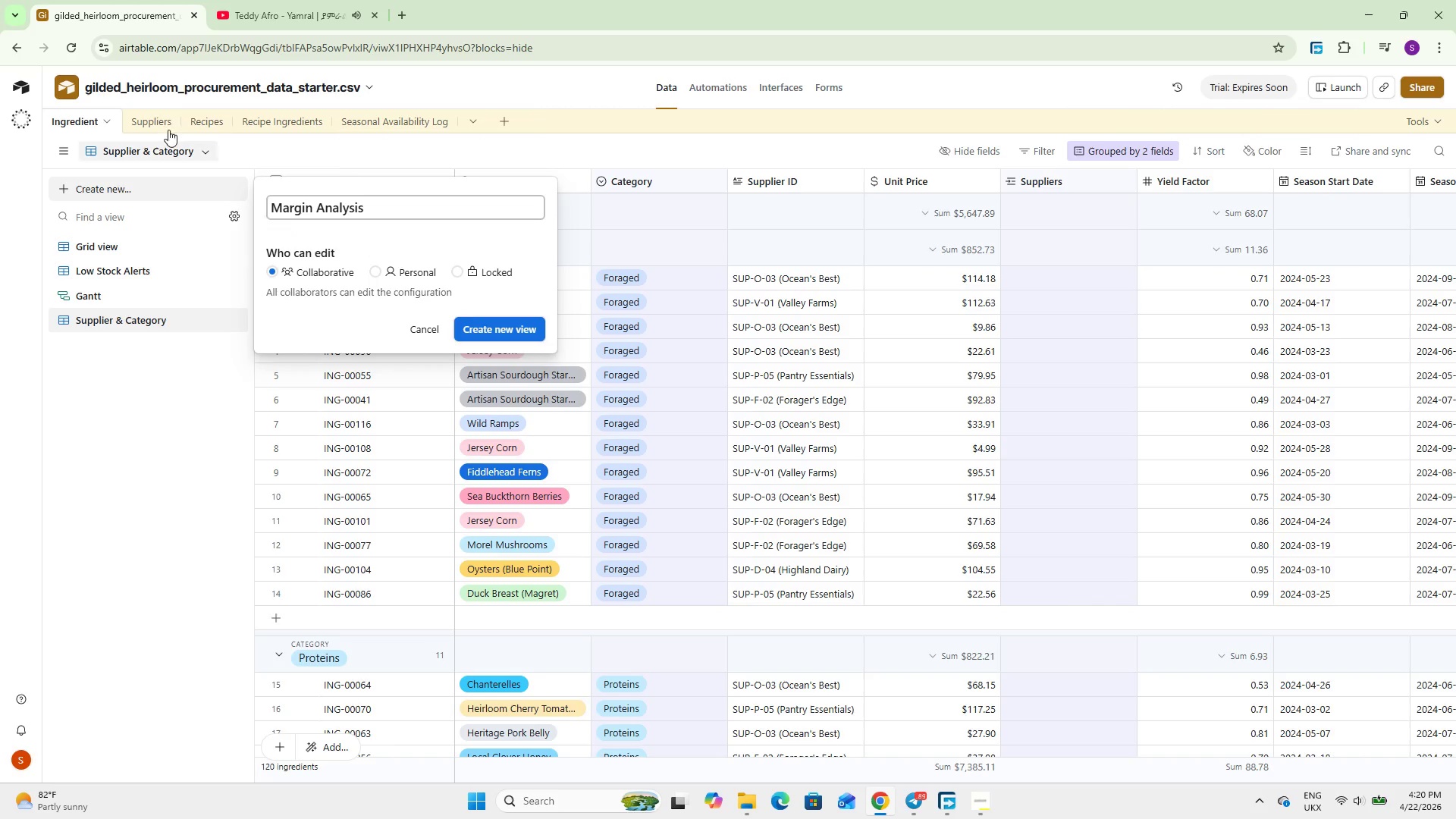 
left_click([498, 328])
 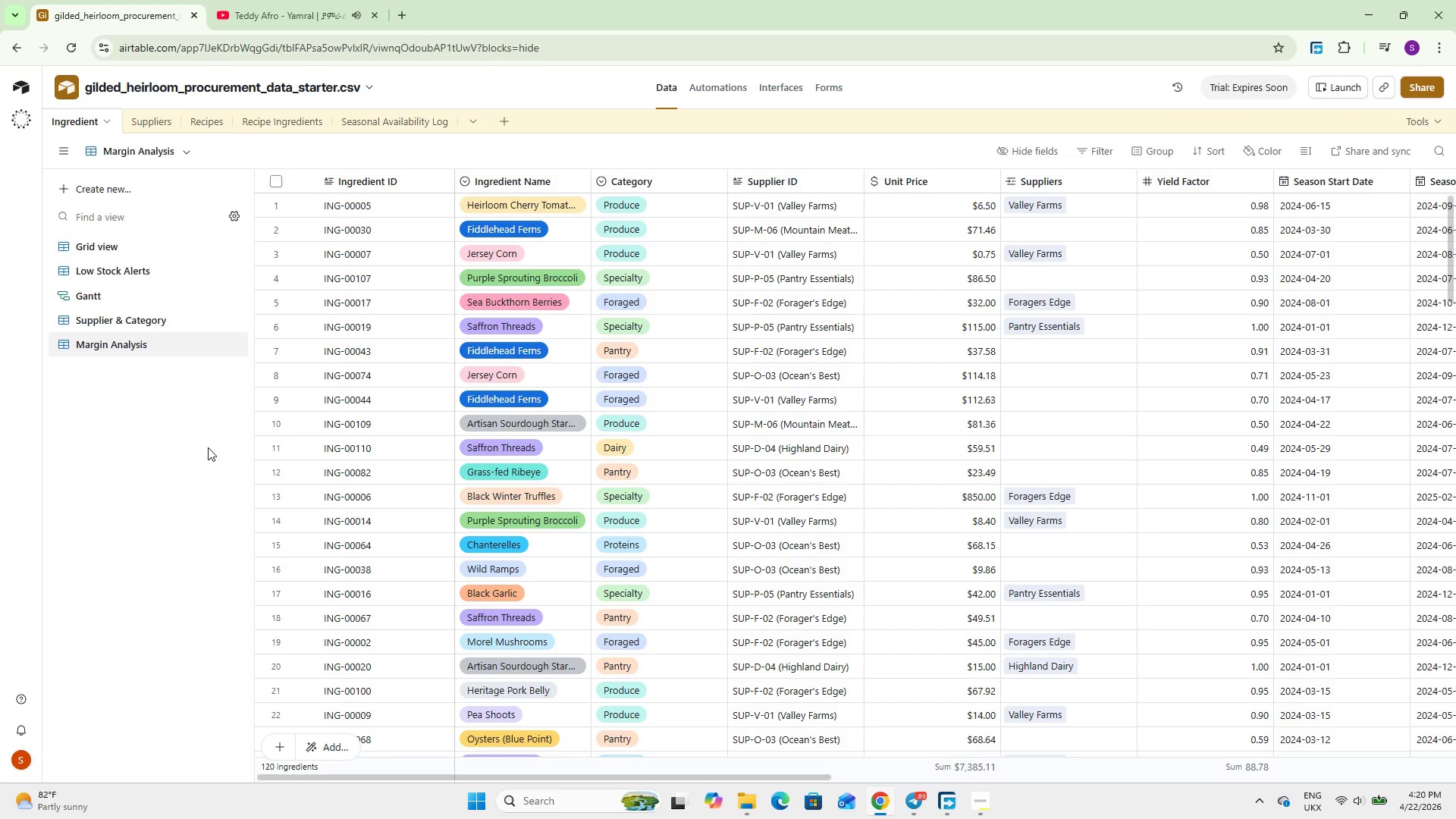 
wait(11.95)
 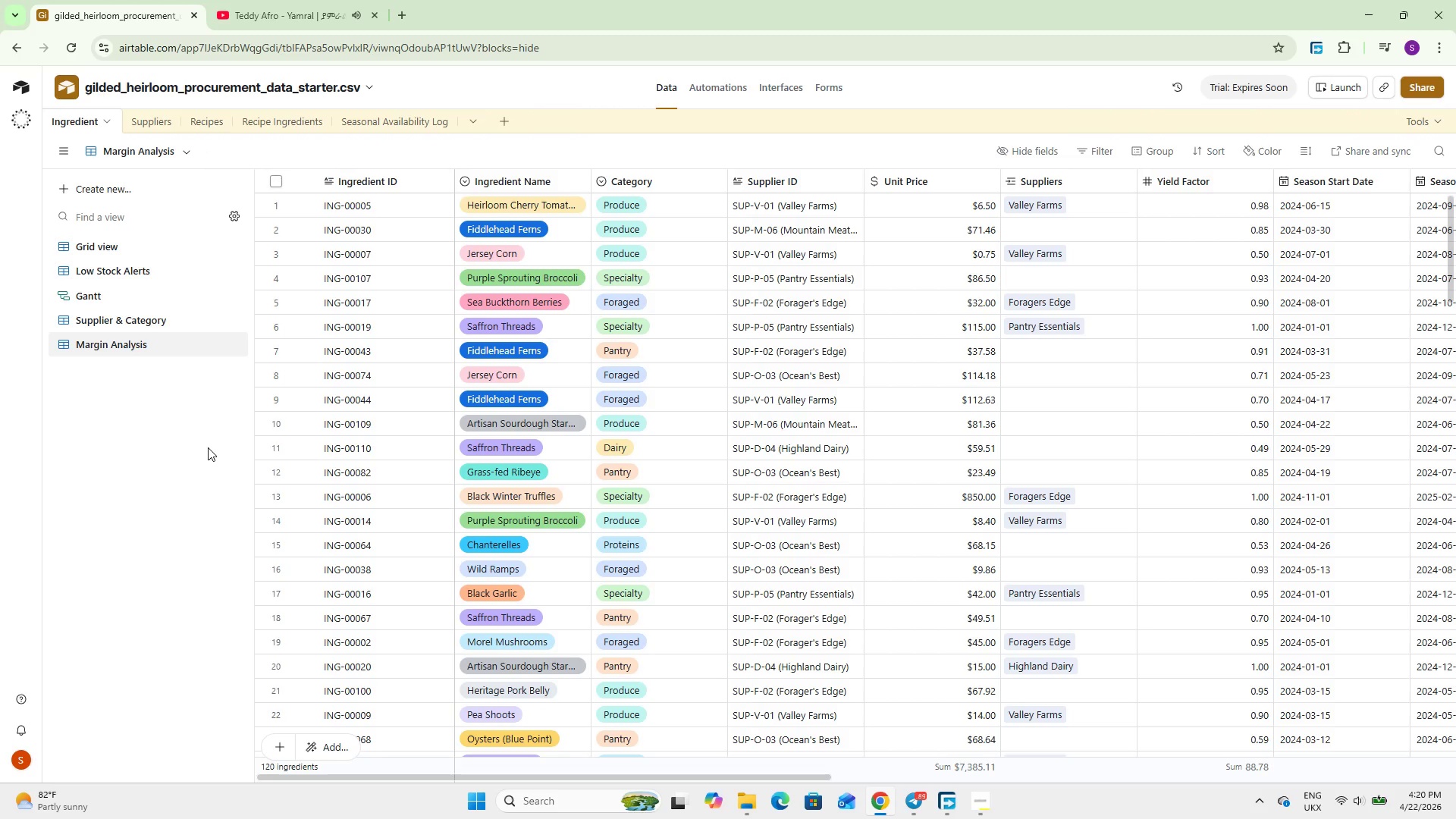 
left_click([1210, 144])
 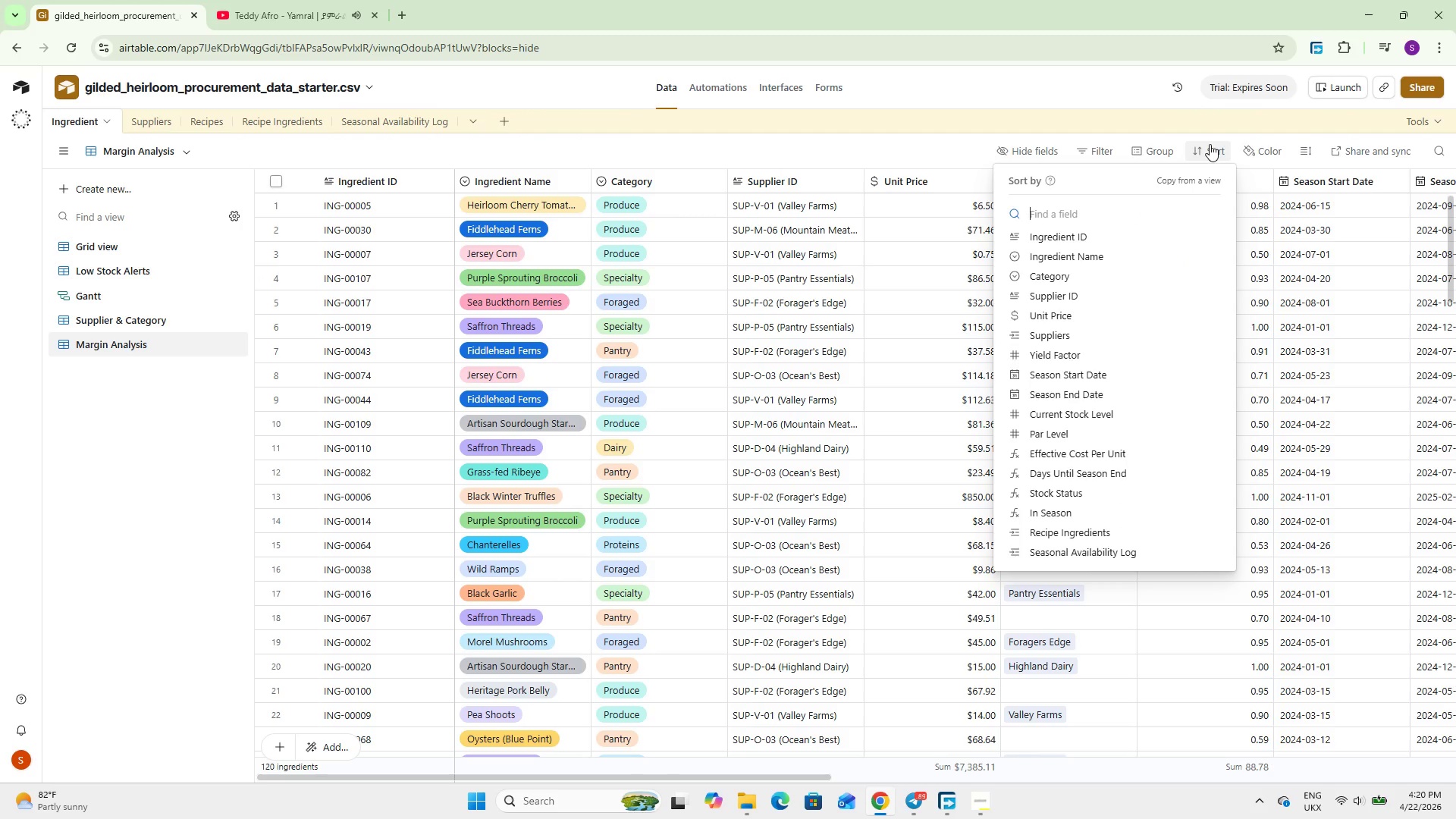 
wait(10.2)
 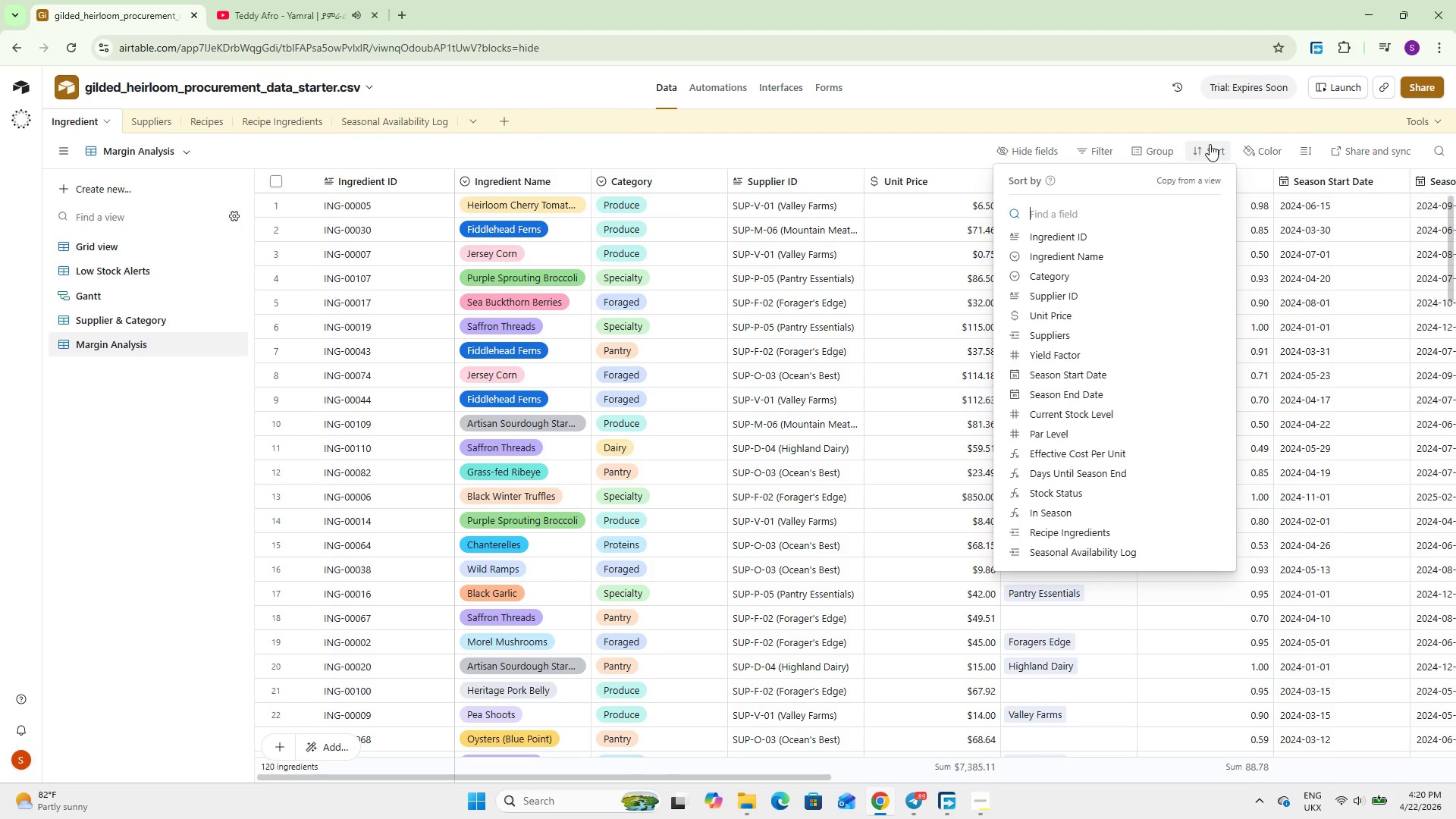 
key(G)
 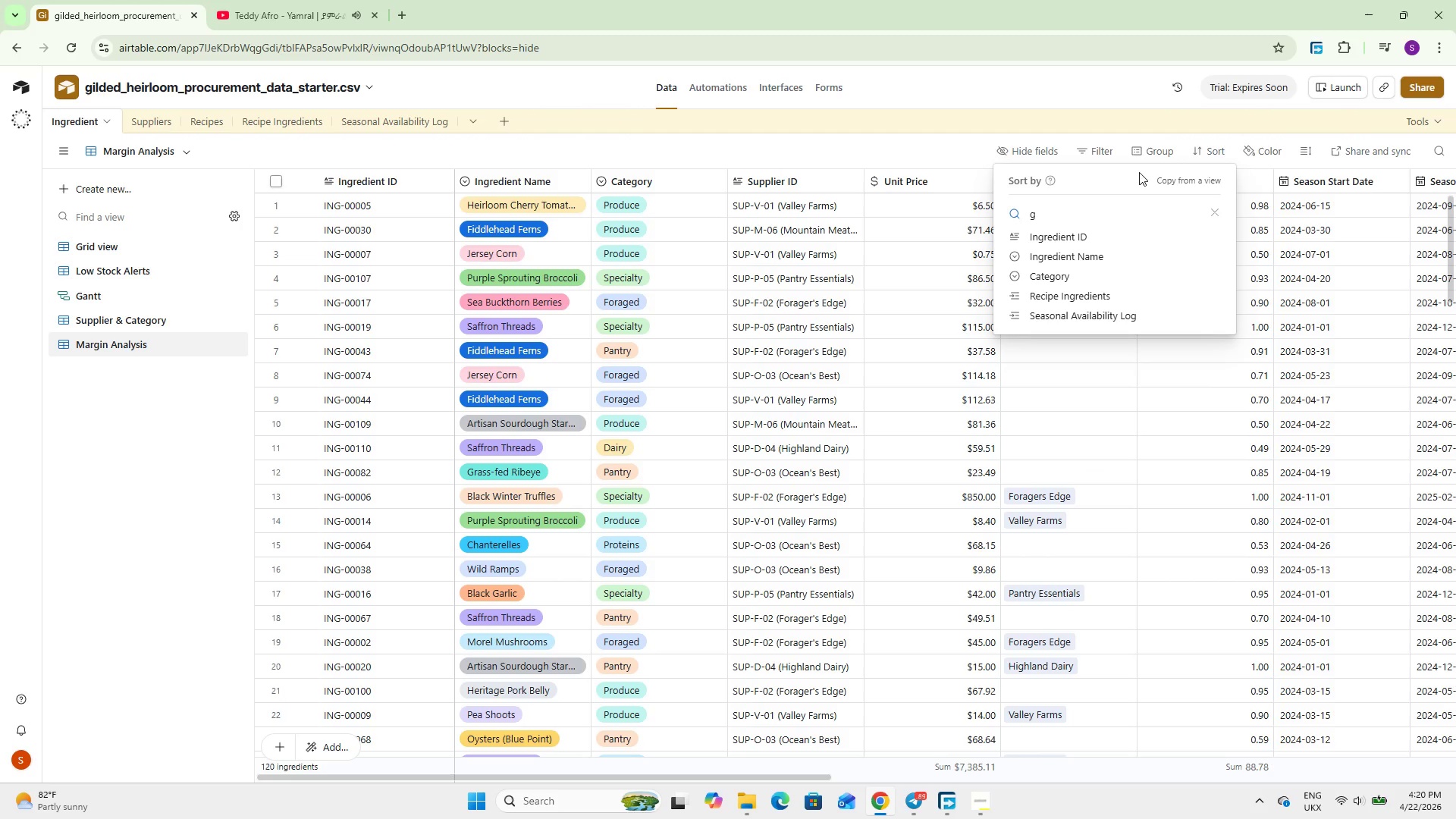 